 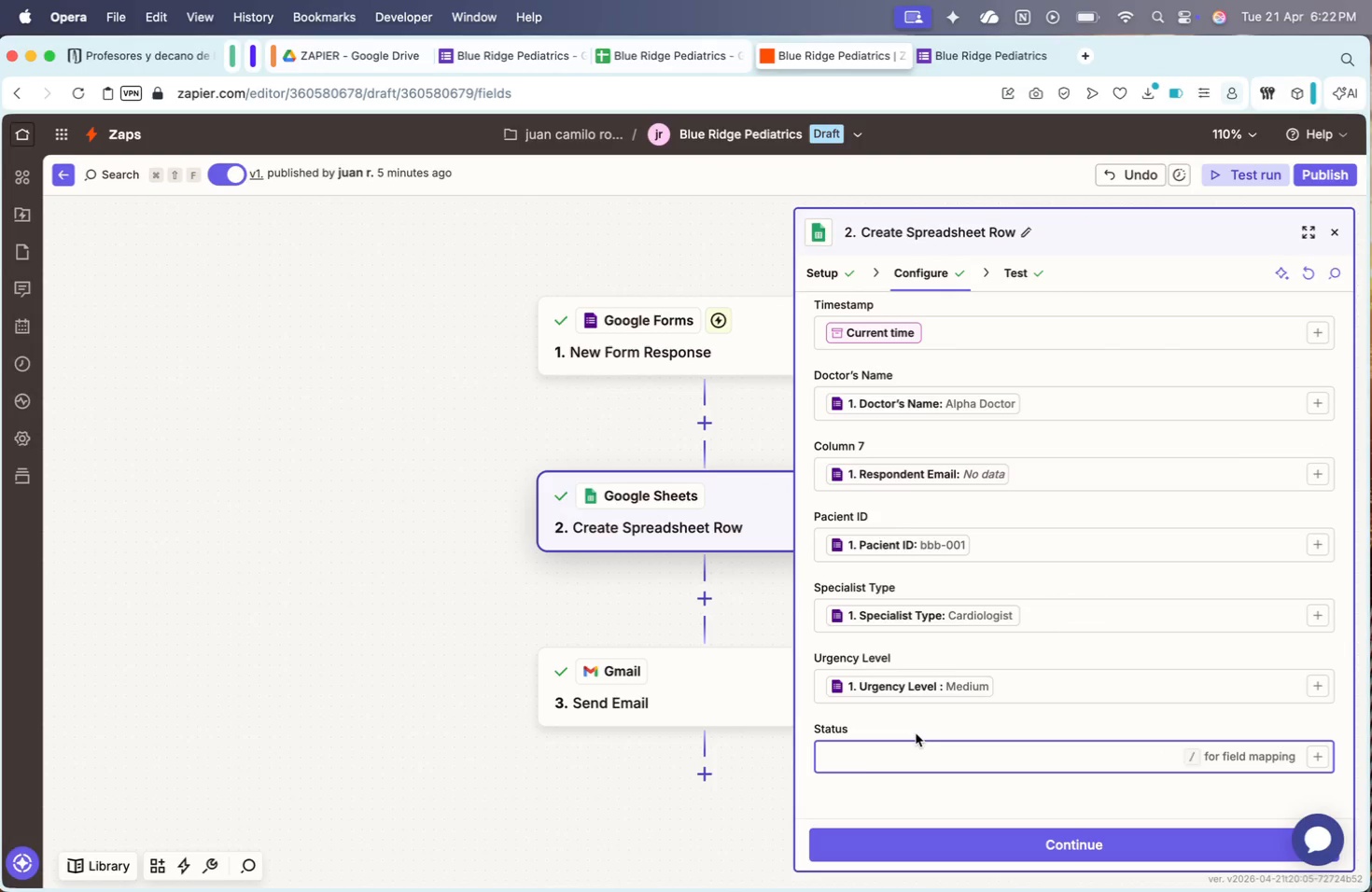 
key(Meta+V)
 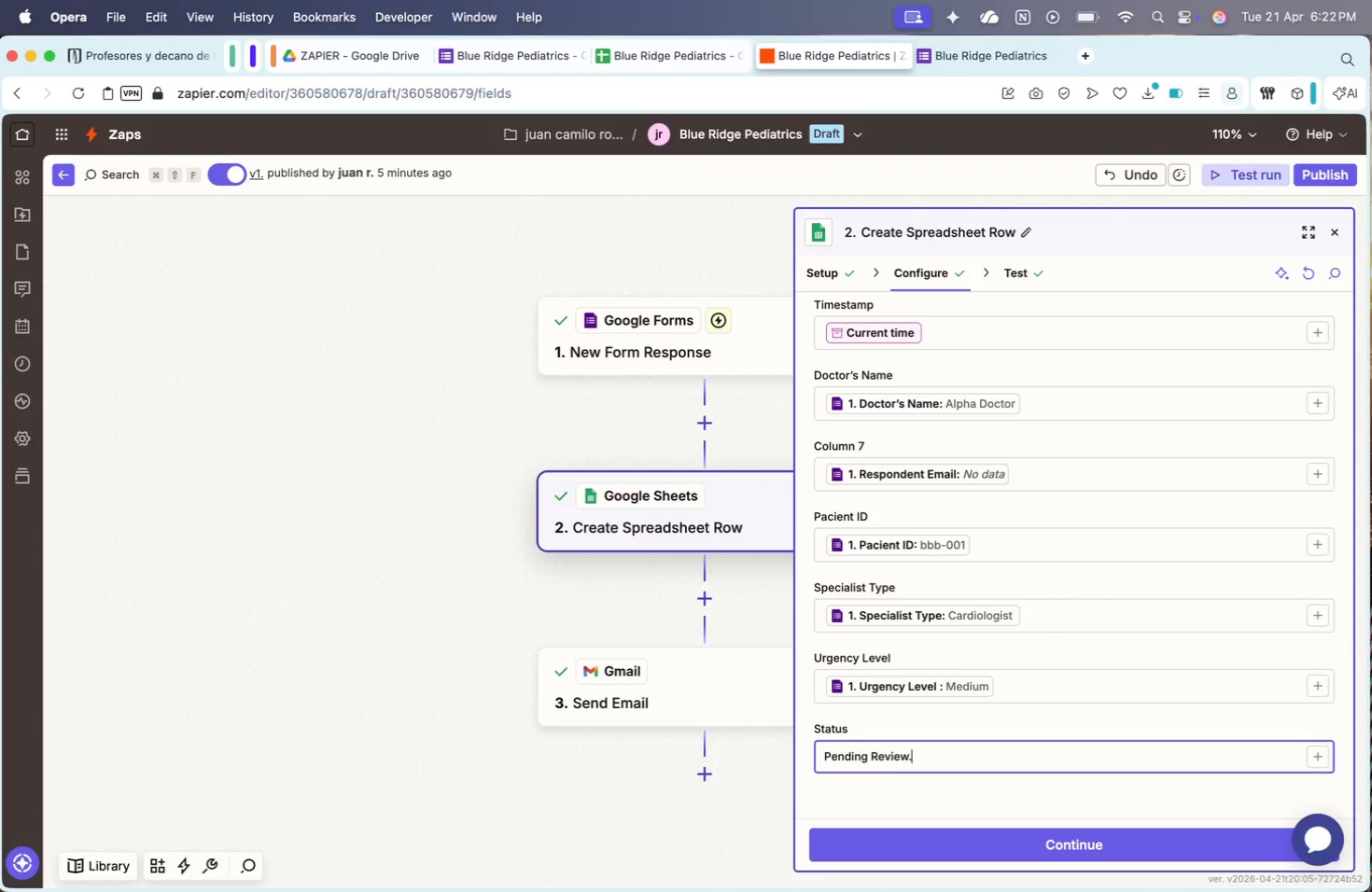 
key(Backspace)
 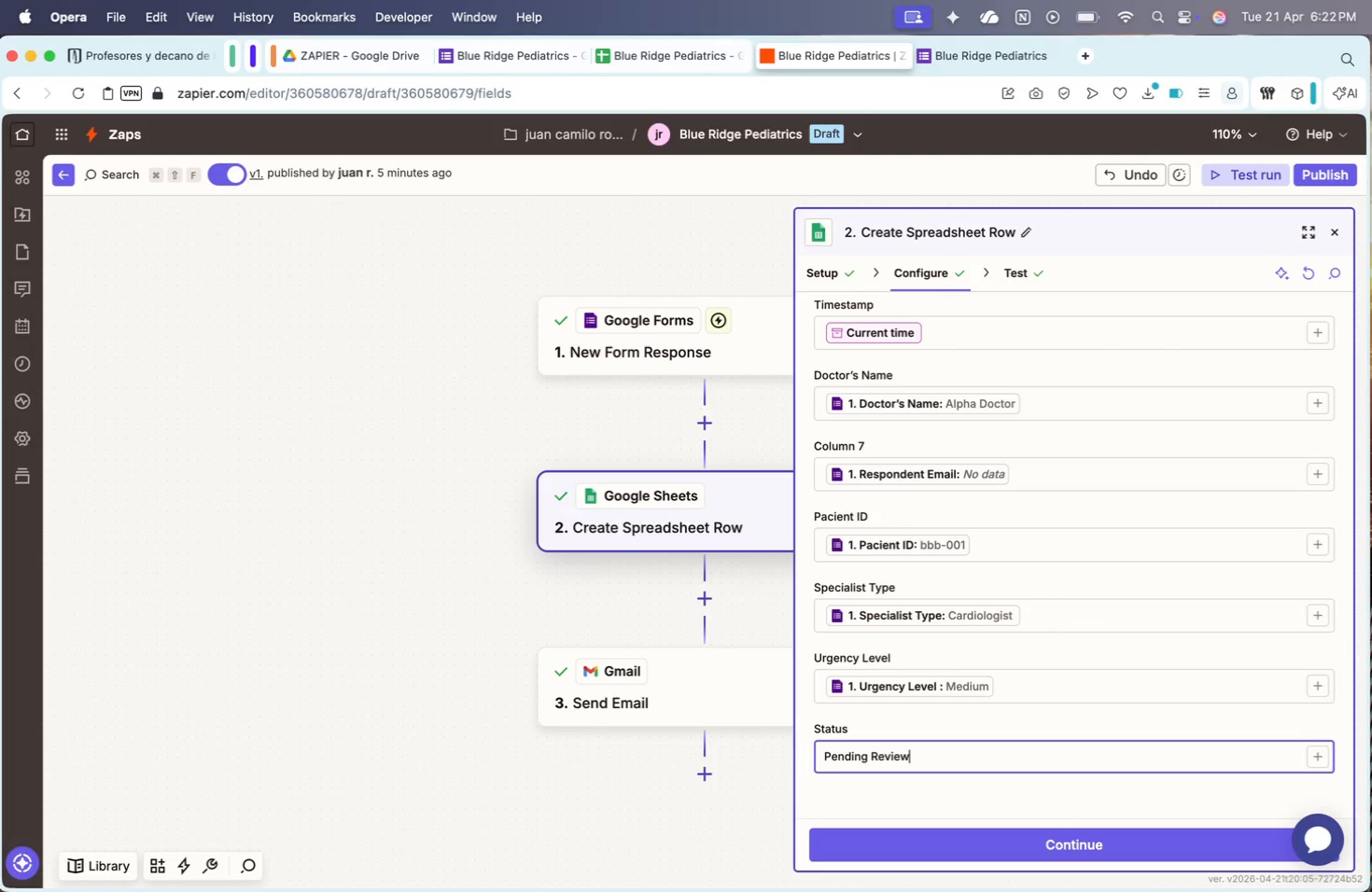 
key(Backspace)
 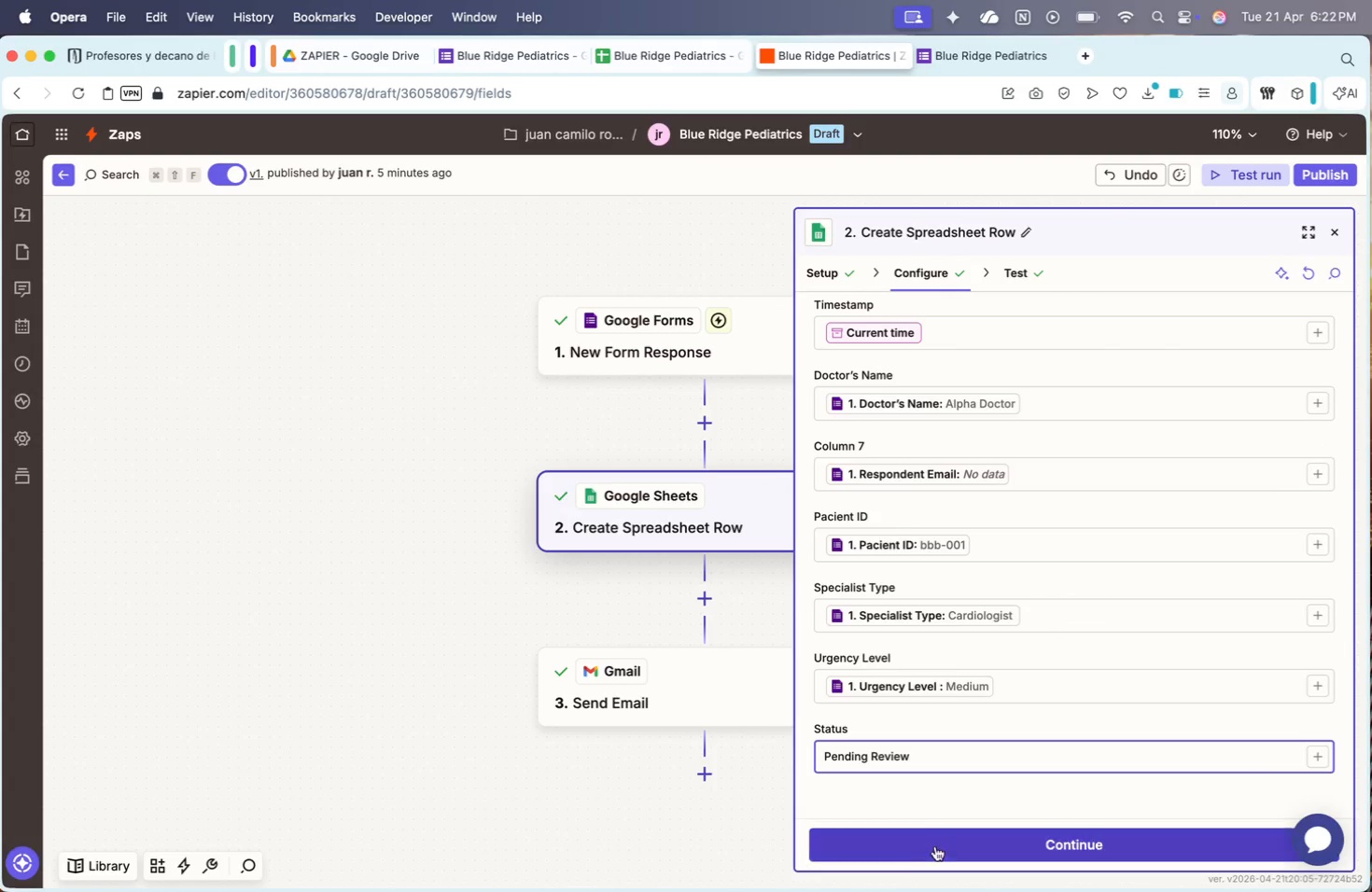 
left_click([939, 851])
 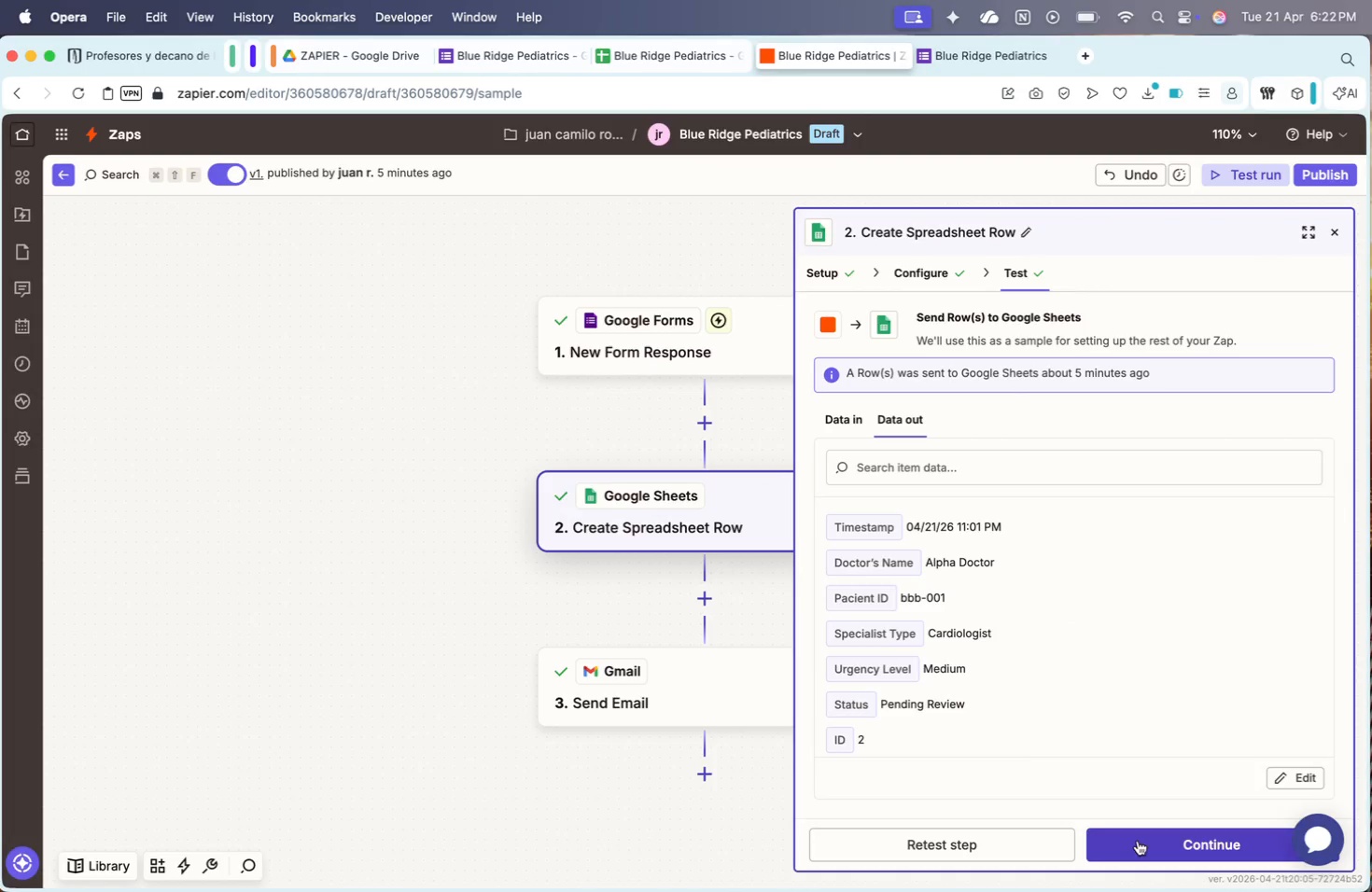 
left_click([1175, 838])
 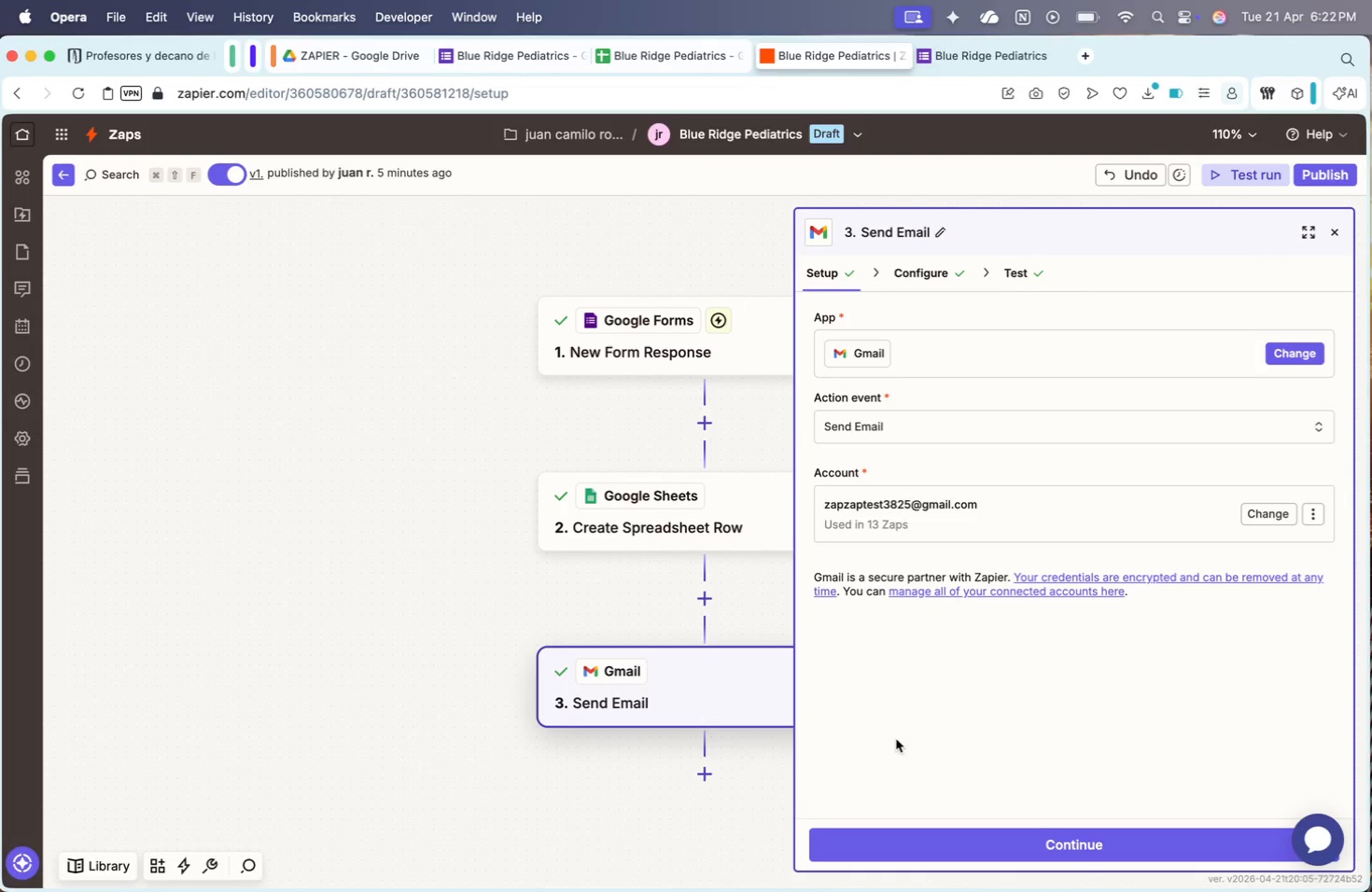 
left_click([721, 549])
 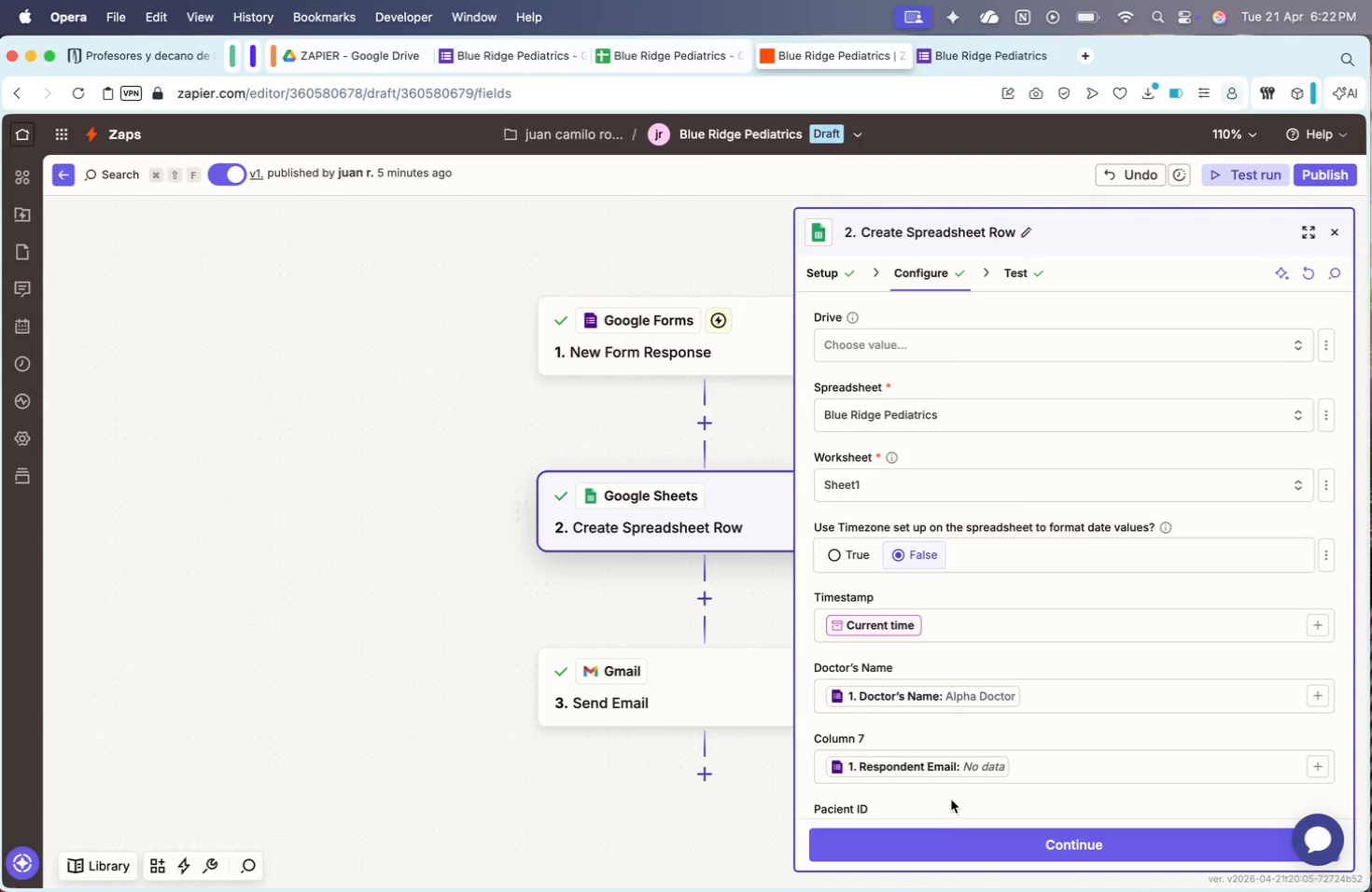 
left_click([933, 847])
 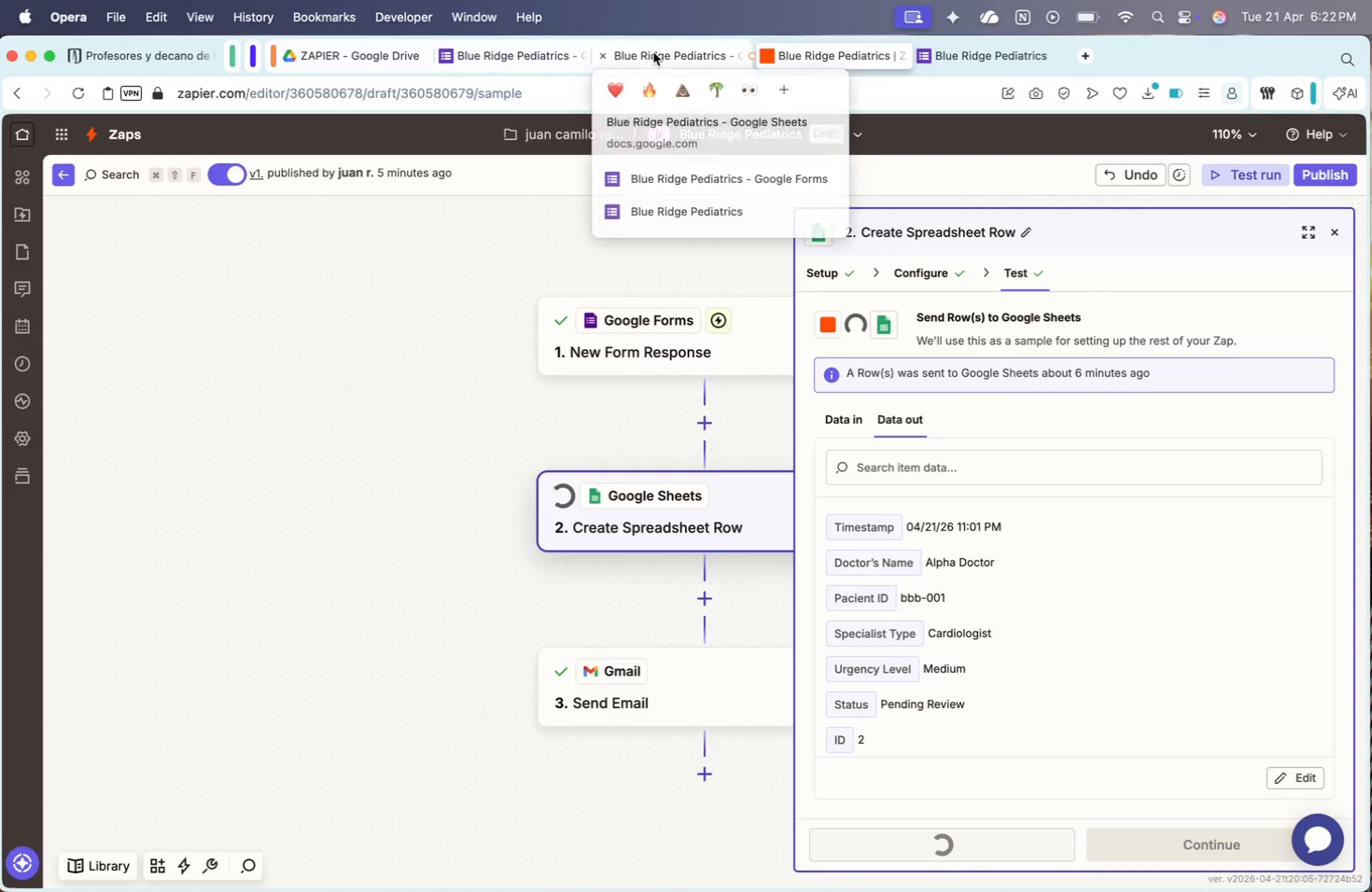 
left_click([653, 52])
 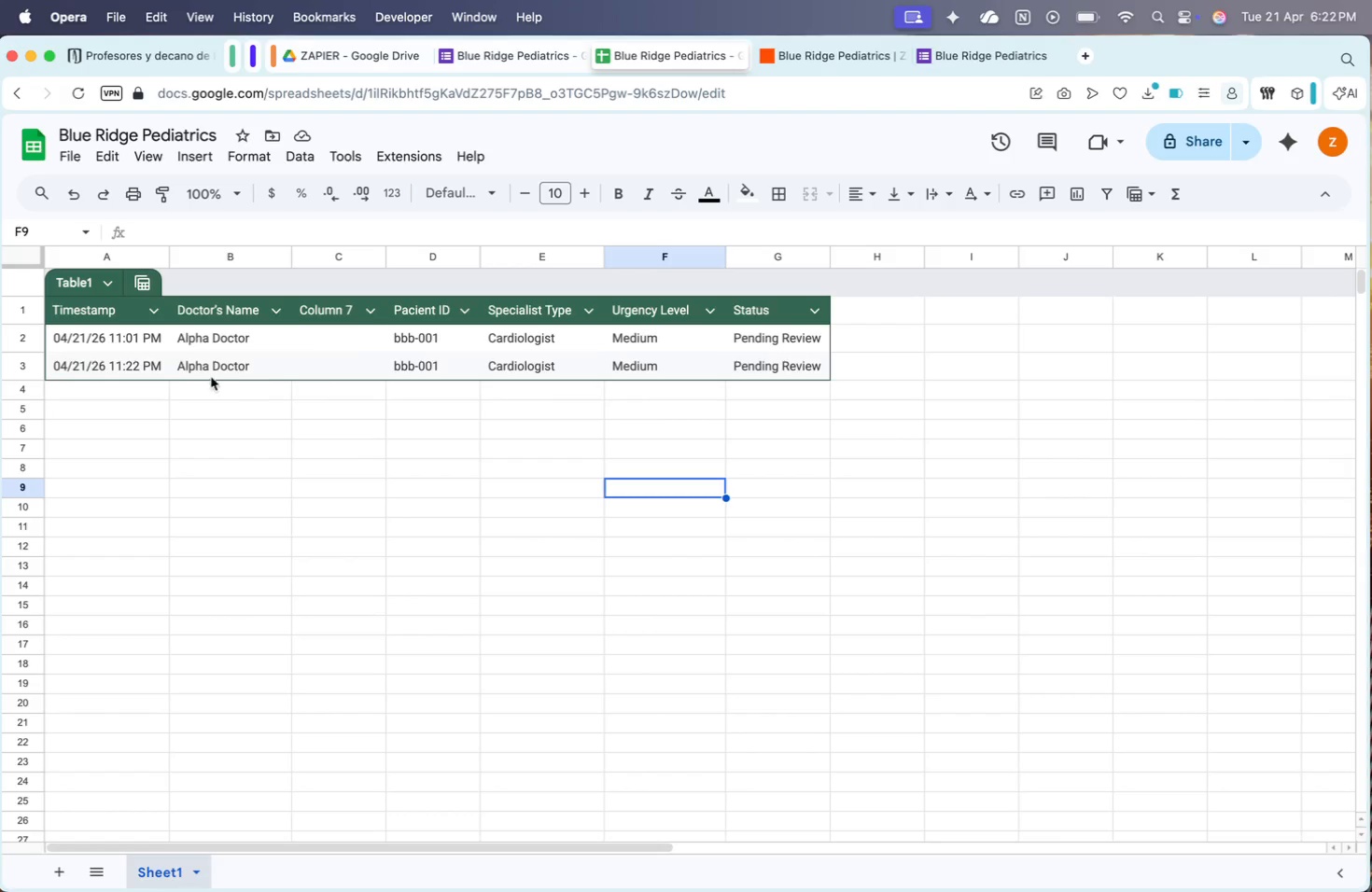 
left_click_drag(start_coordinate=[137, 366], to_coordinate=[294, 366])
 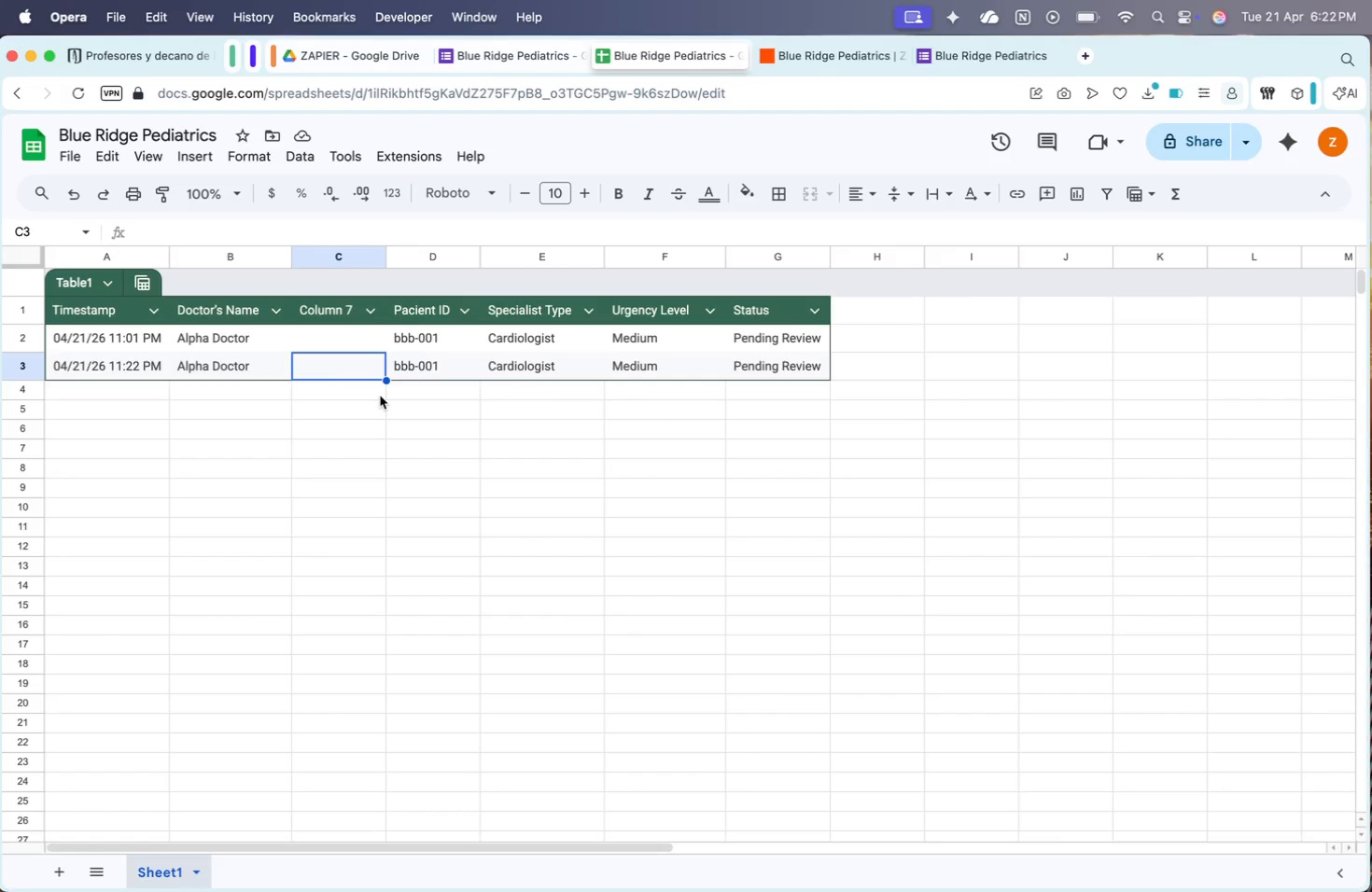 
scroll: coordinate [380, 396], scroll_direction: up, amount: 20.0
 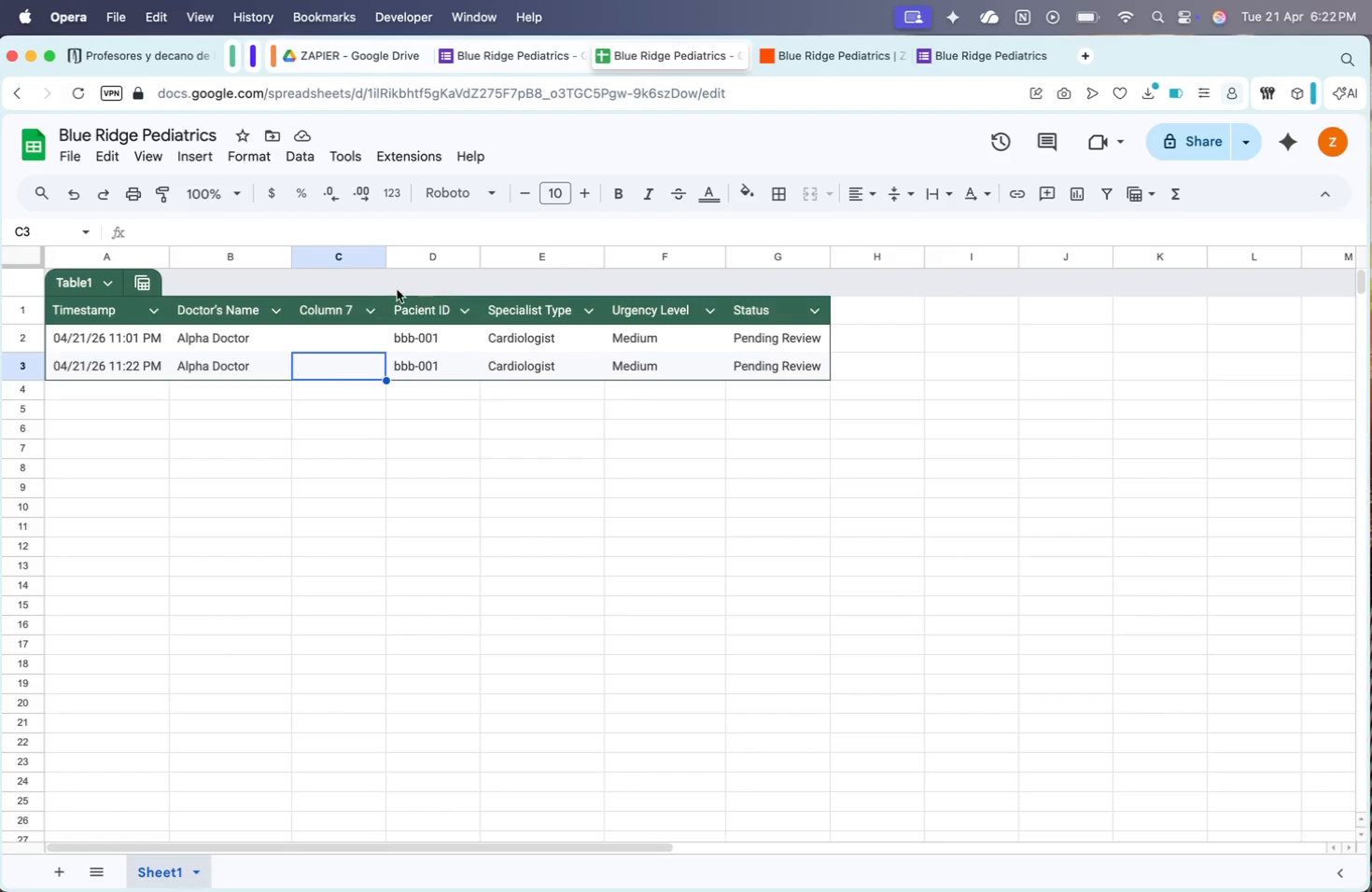 
left_click([333, 308])
 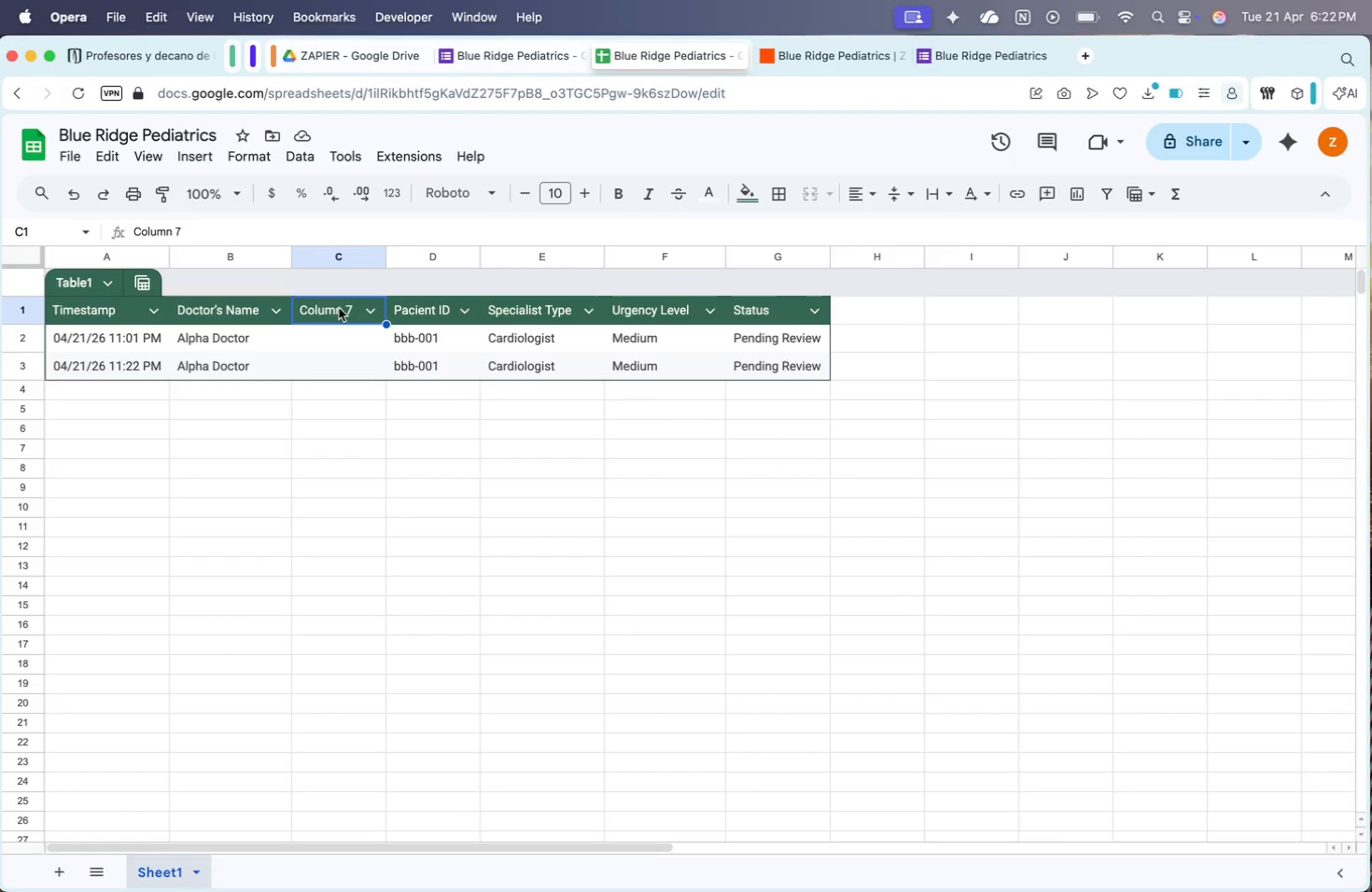 
double_click([339, 308])
 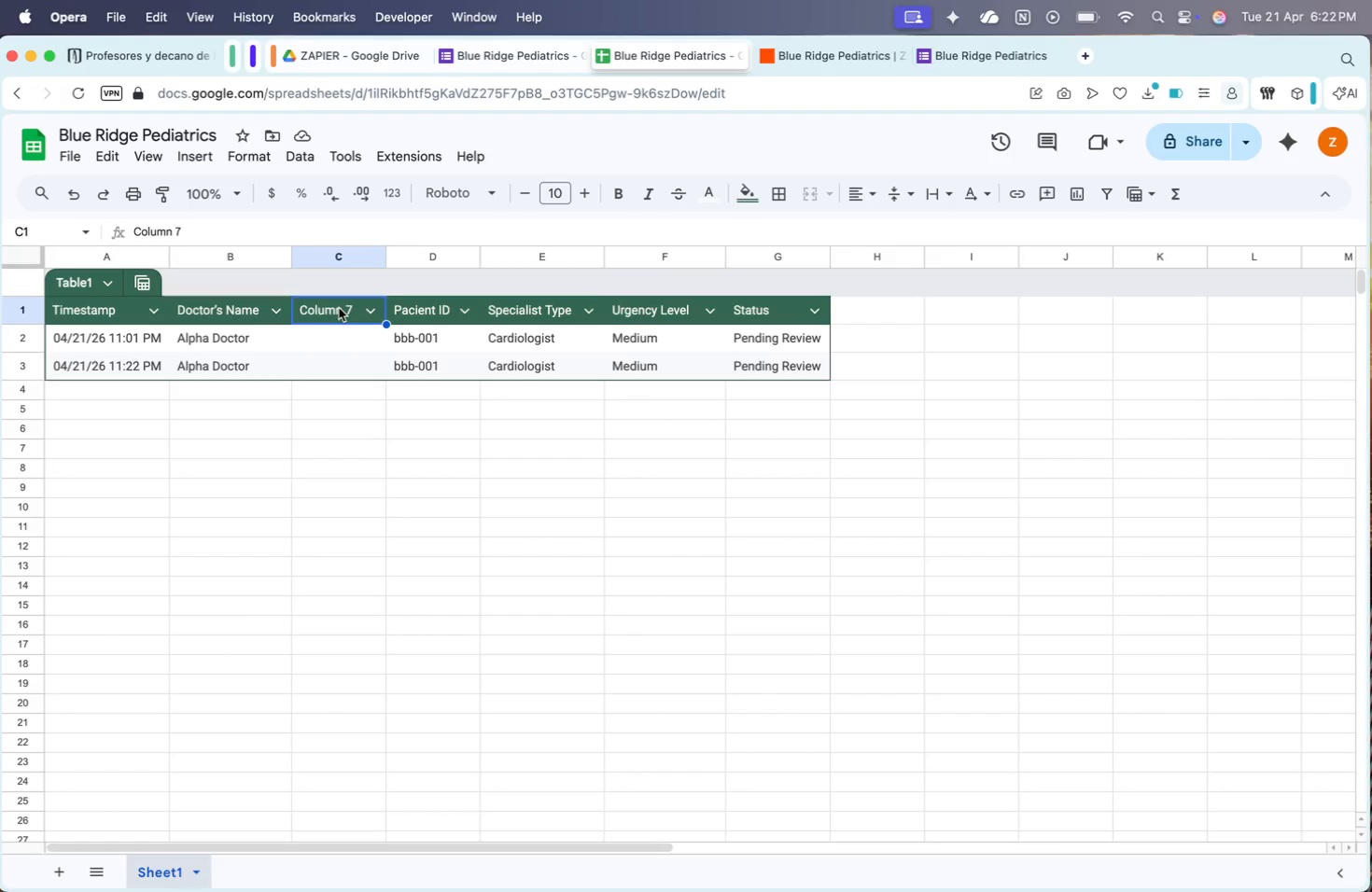 
triple_click([339, 308])
 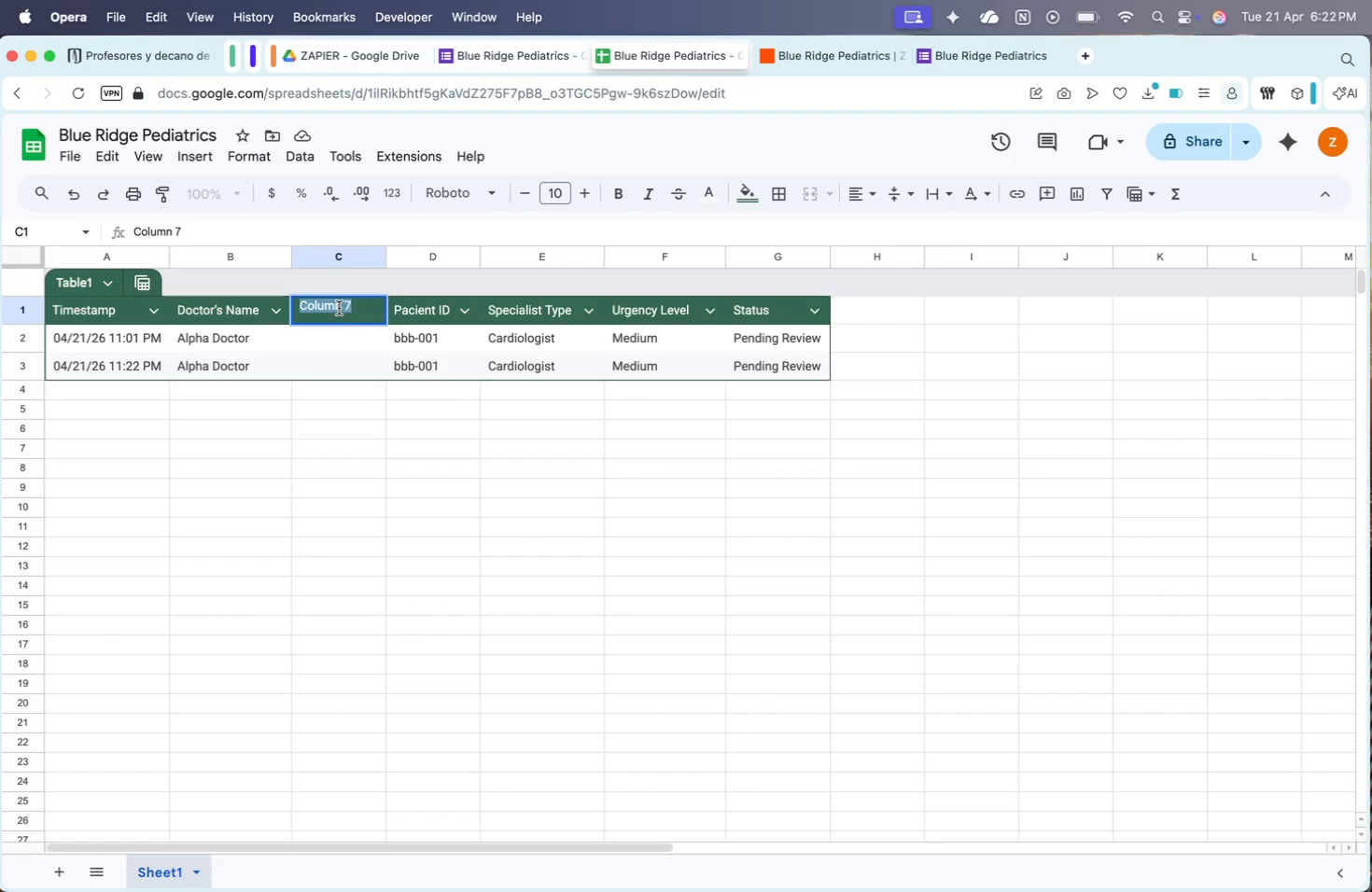 
left_click_drag(start_coordinate=[339, 308], to_coordinate=[306, 308])
 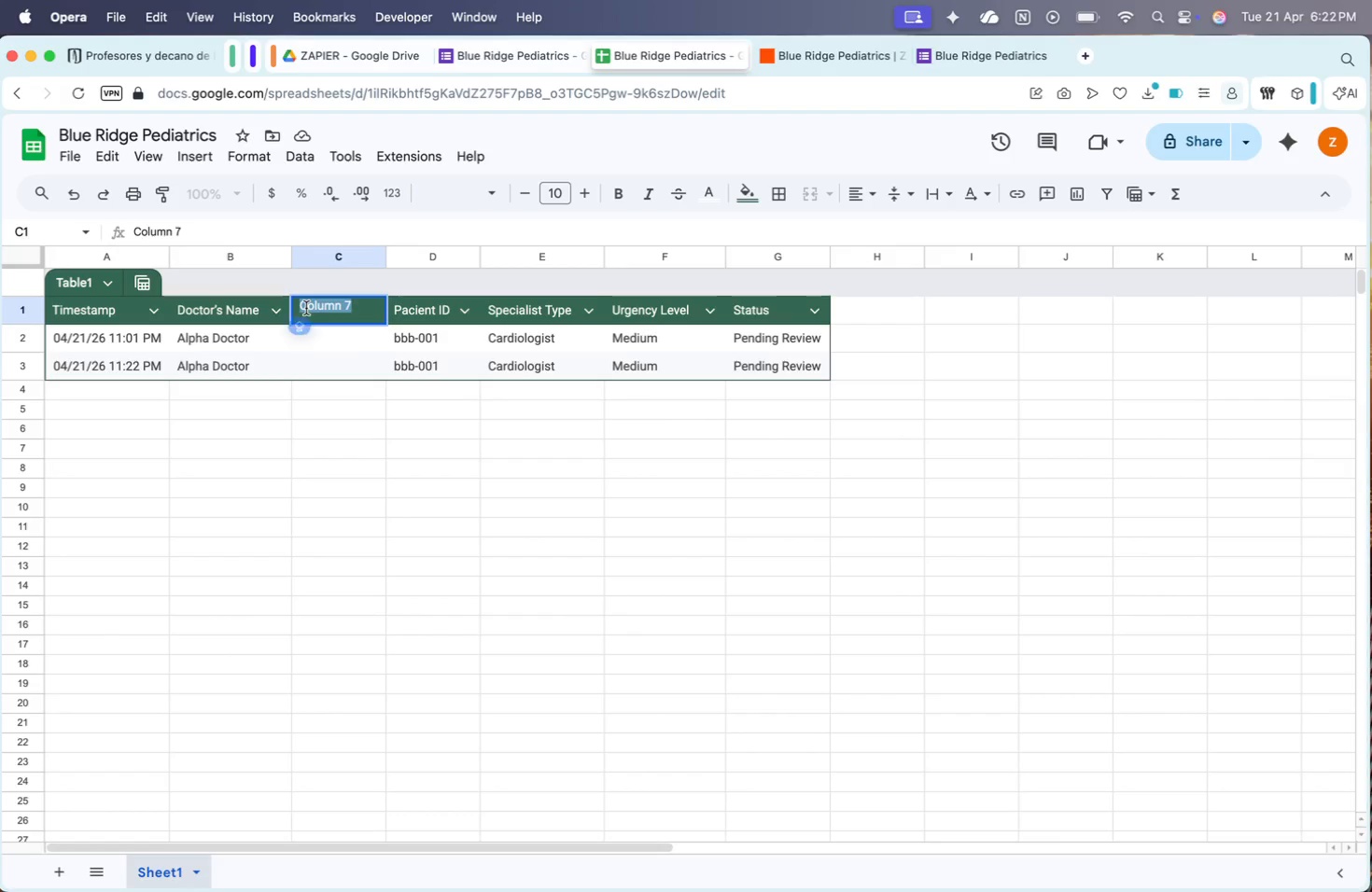 
type(Doctor's Email)
 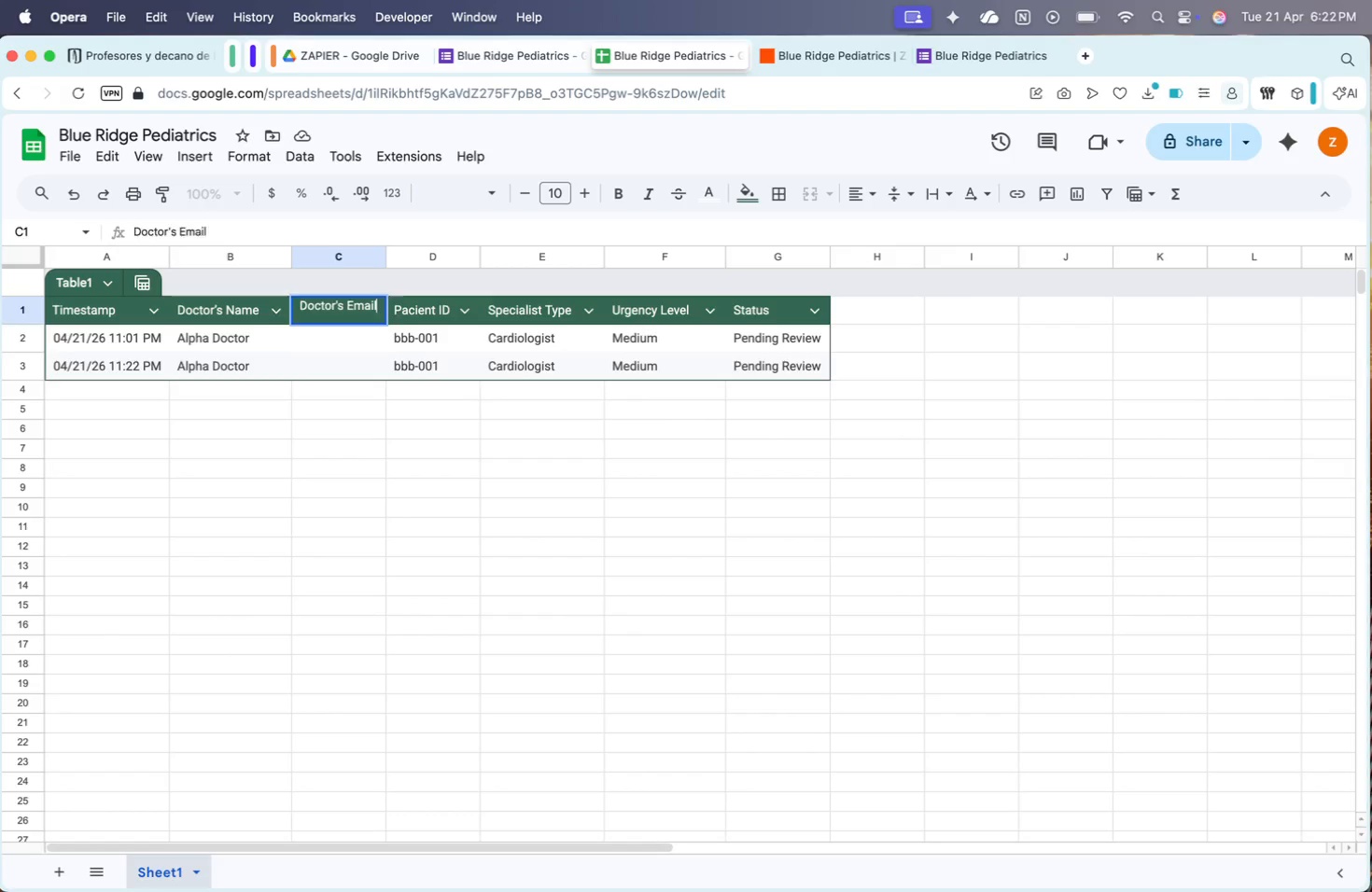 
key(Enter)
 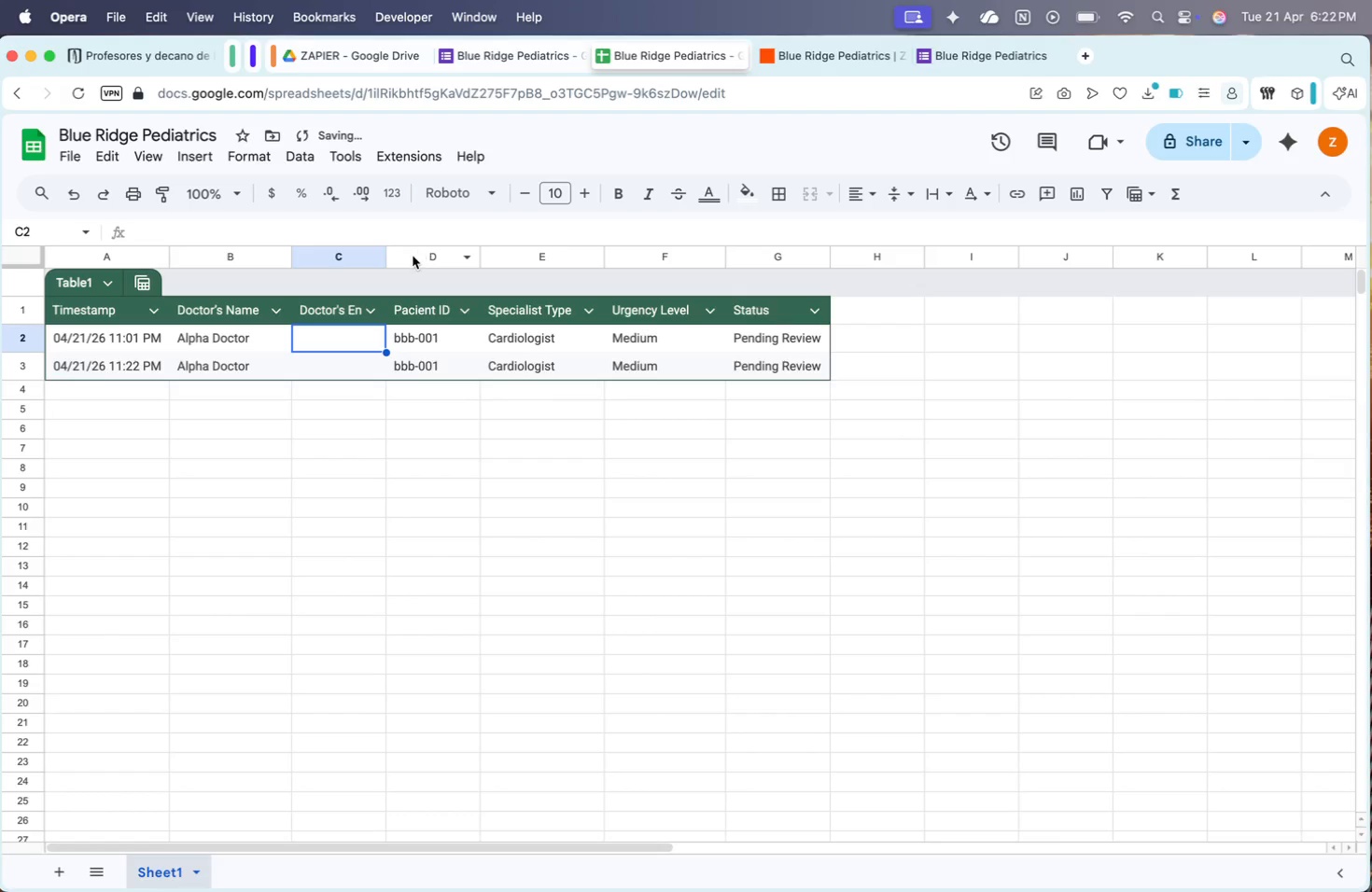 
double_click([385, 254])
 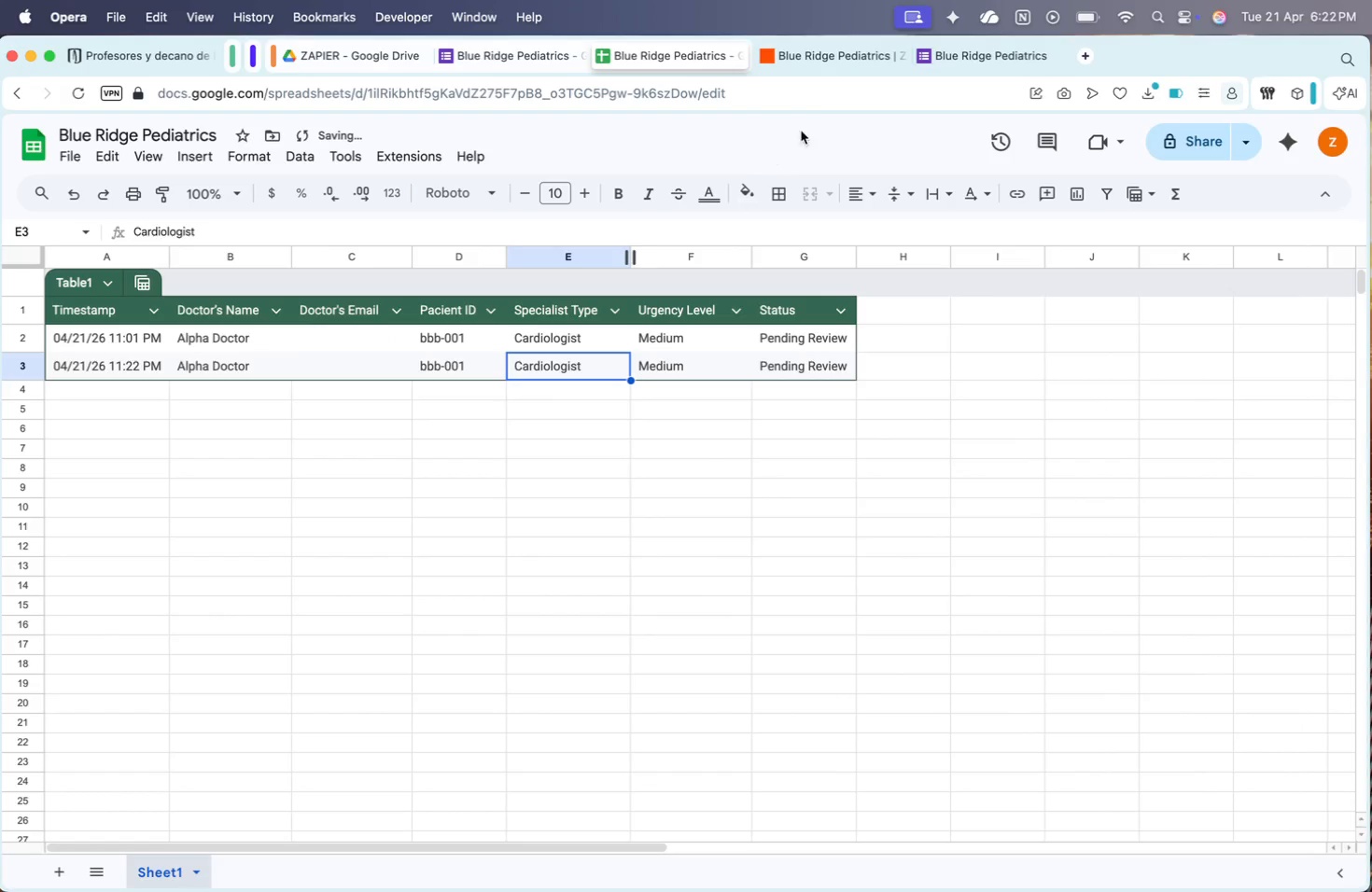 
left_click([831, 66])
 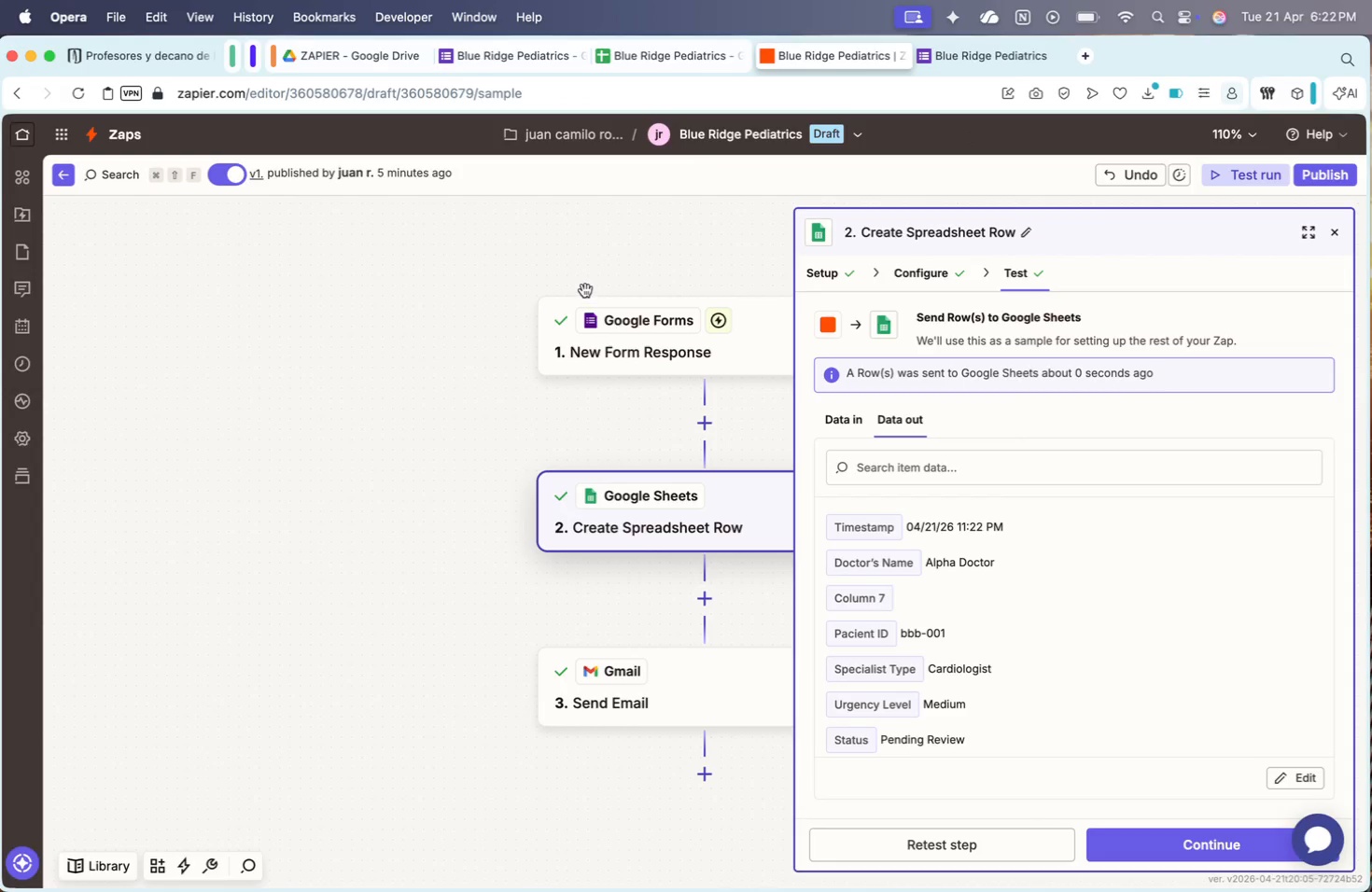 
left_click_drag(start_coordinate=[545, 291], to_coordinate=[488, 286])
 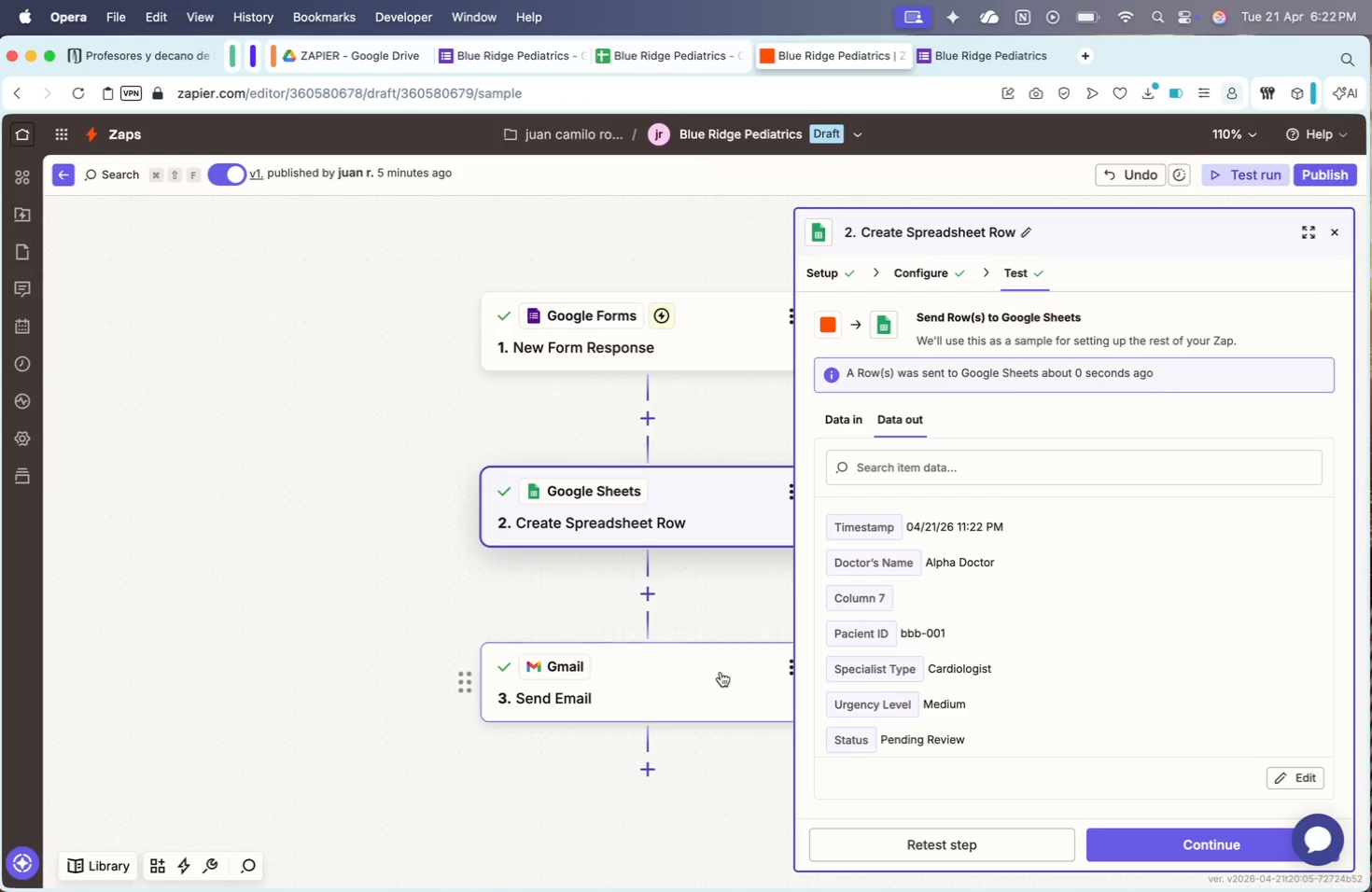 
scroll: coordinate [1068, 575], scroll_direction: down, amount: 108.0
 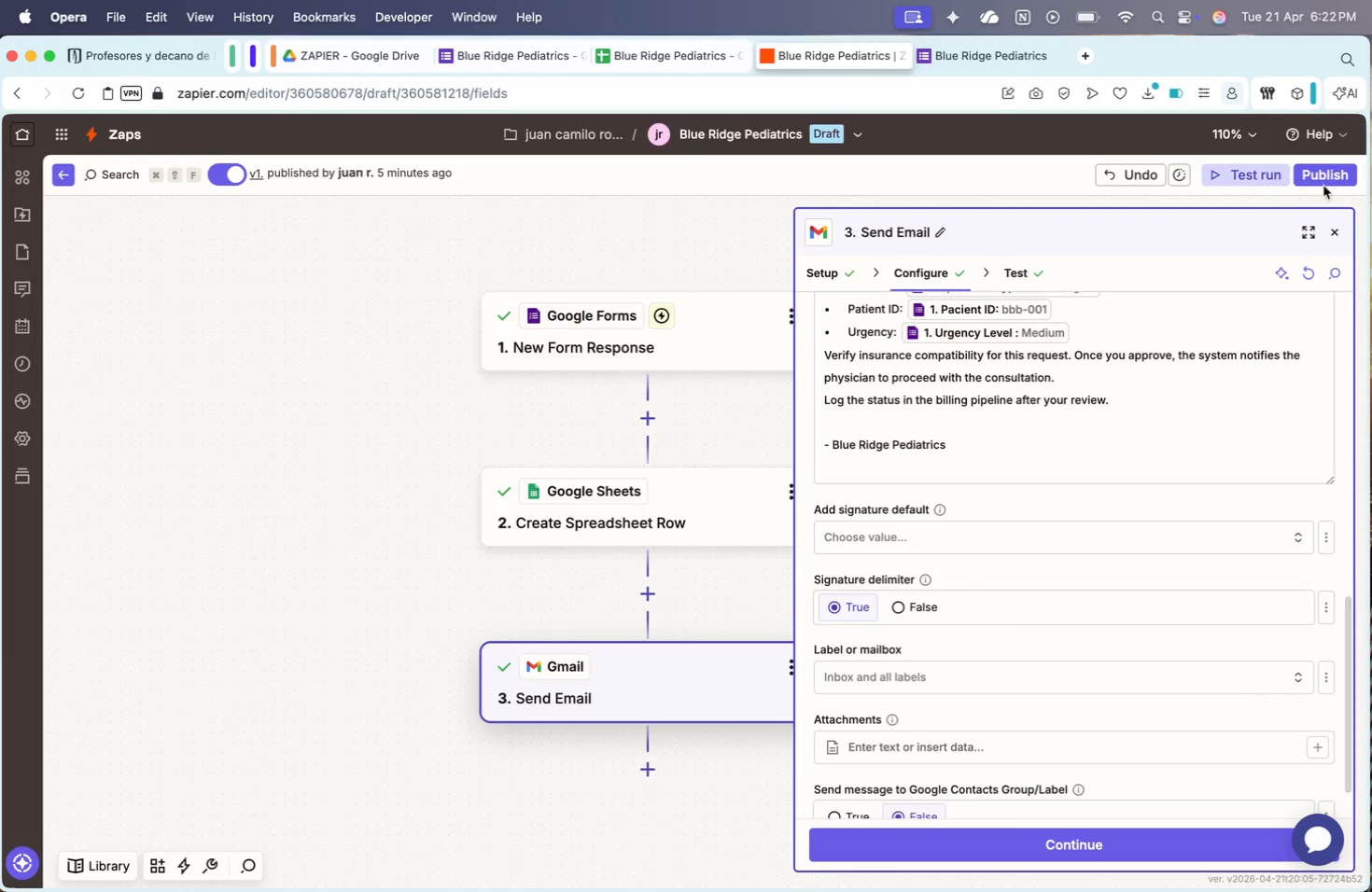 
left_click([1328, 180])
 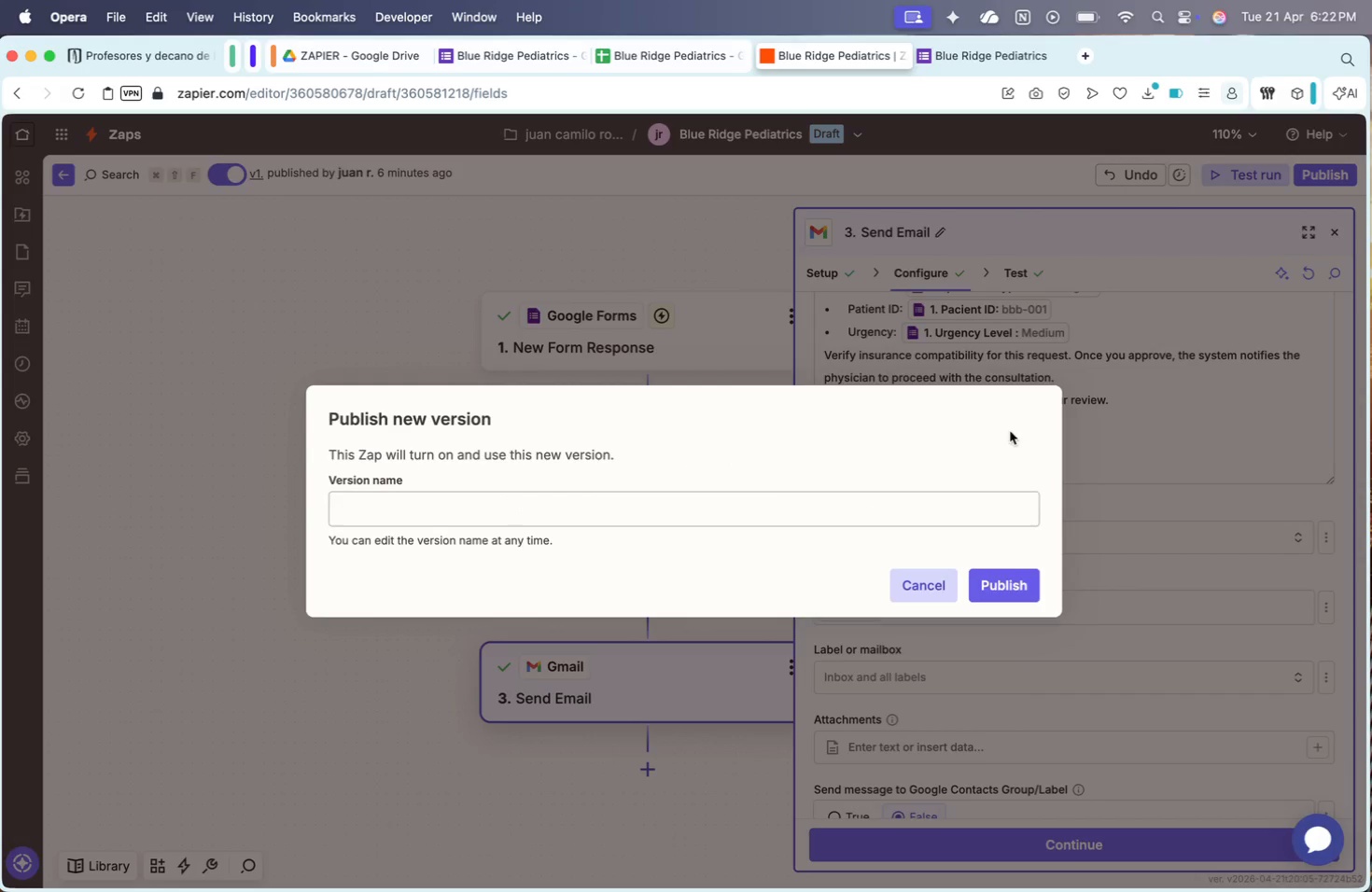 
left_click([973, 503])
 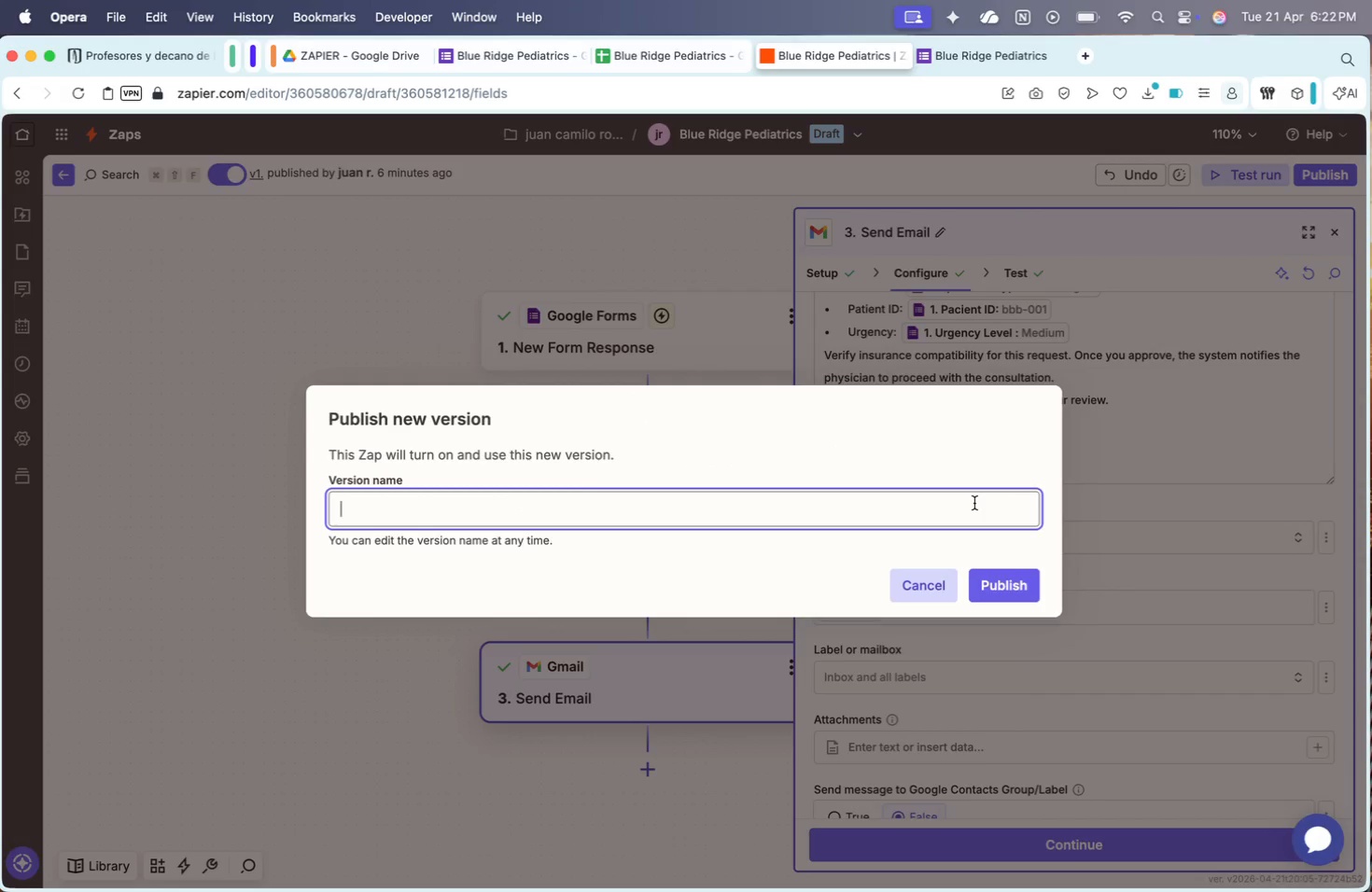 
key(V)
 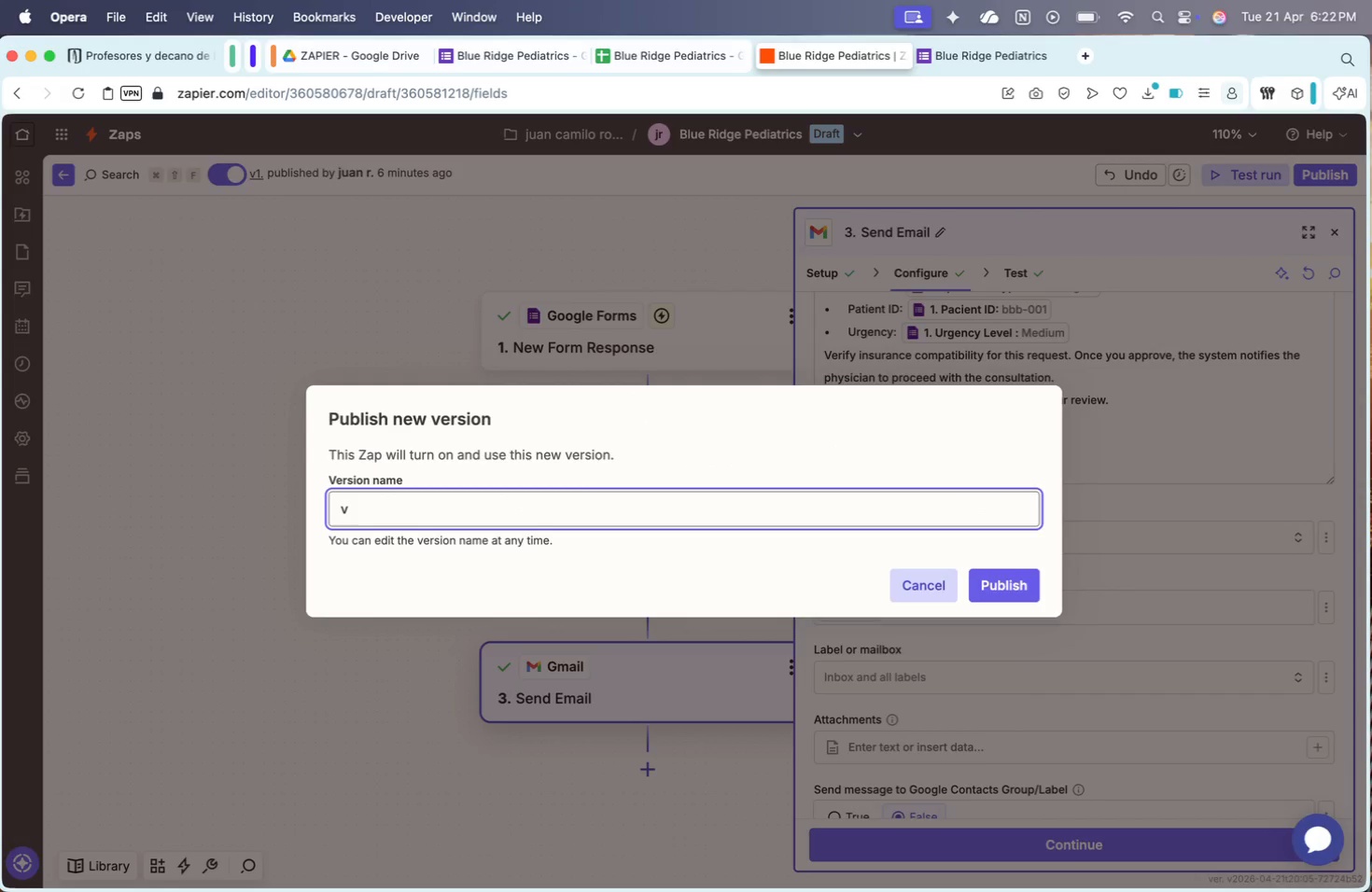 
key(Backspace)
 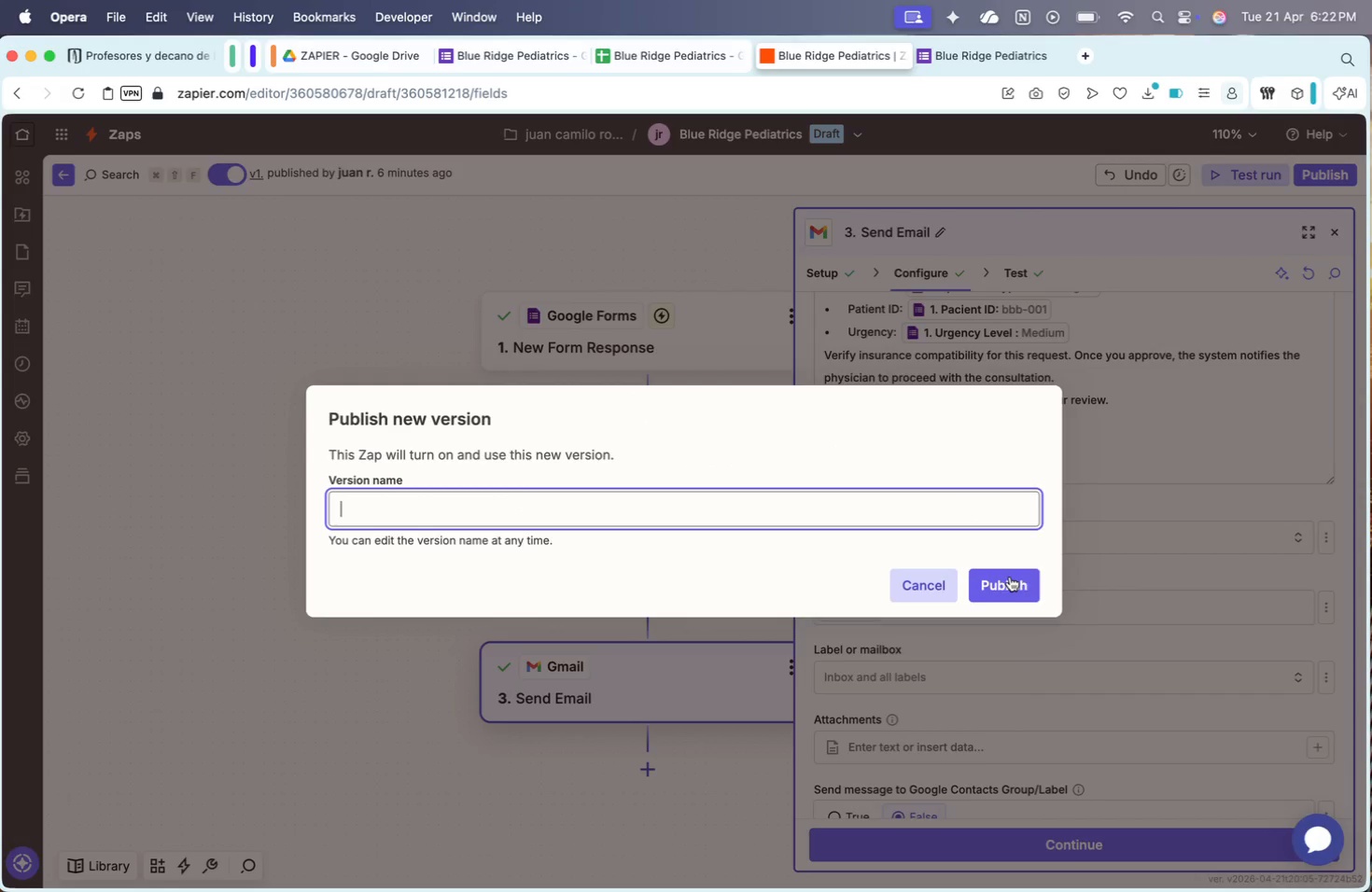 
left_click([1003, 595])
 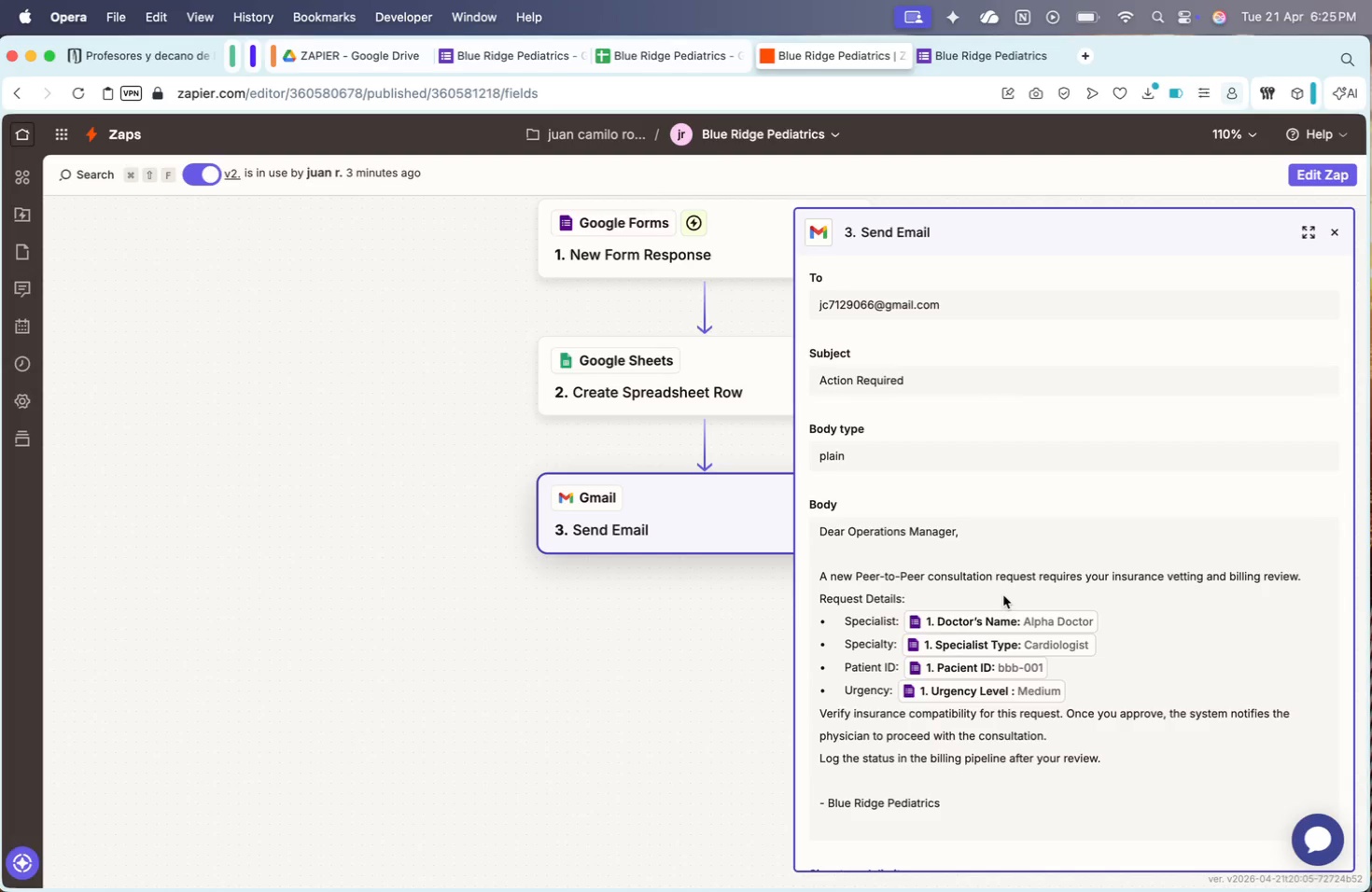 
wait(200.62)
 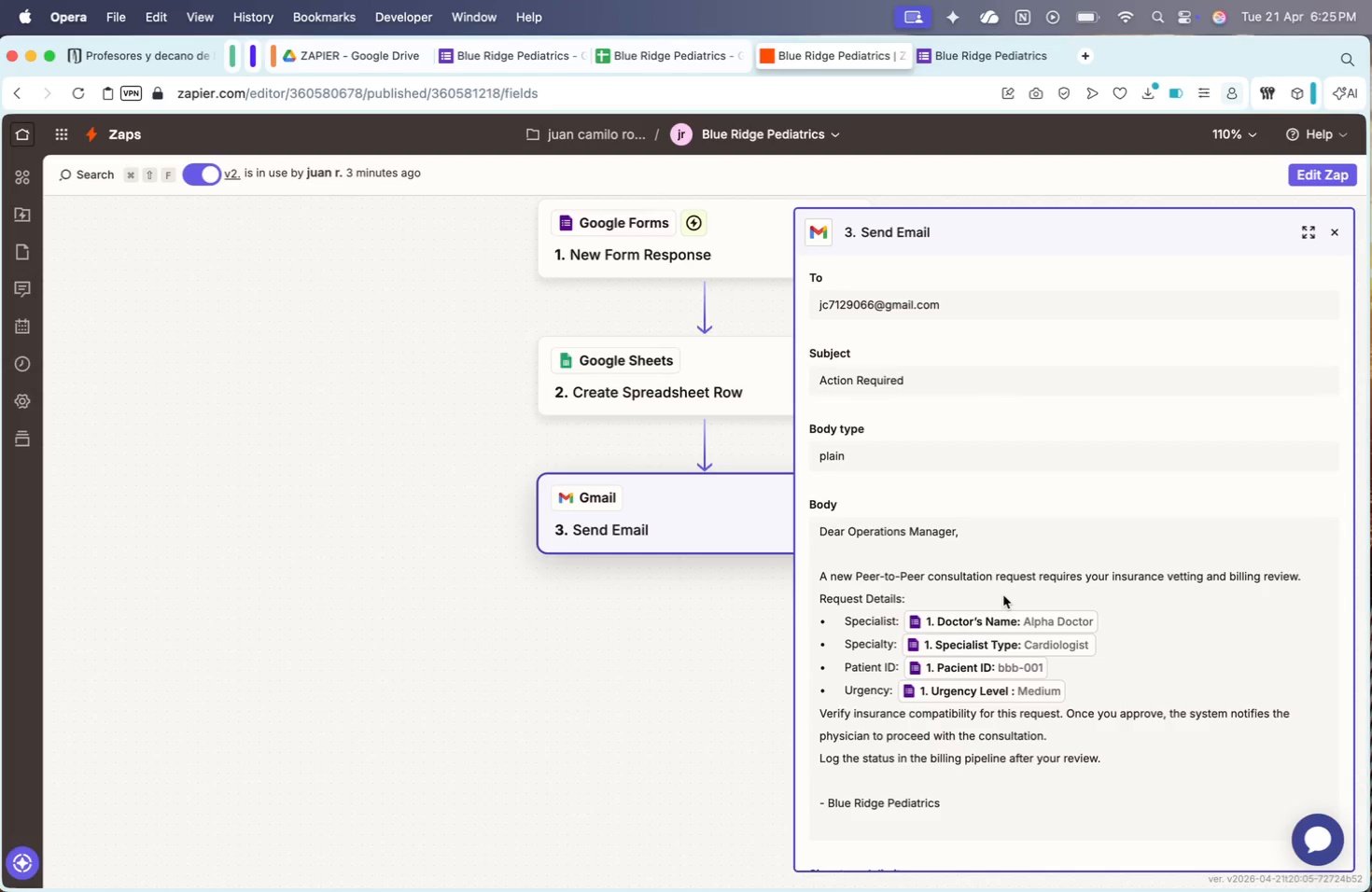 
left_click([118, 131])
 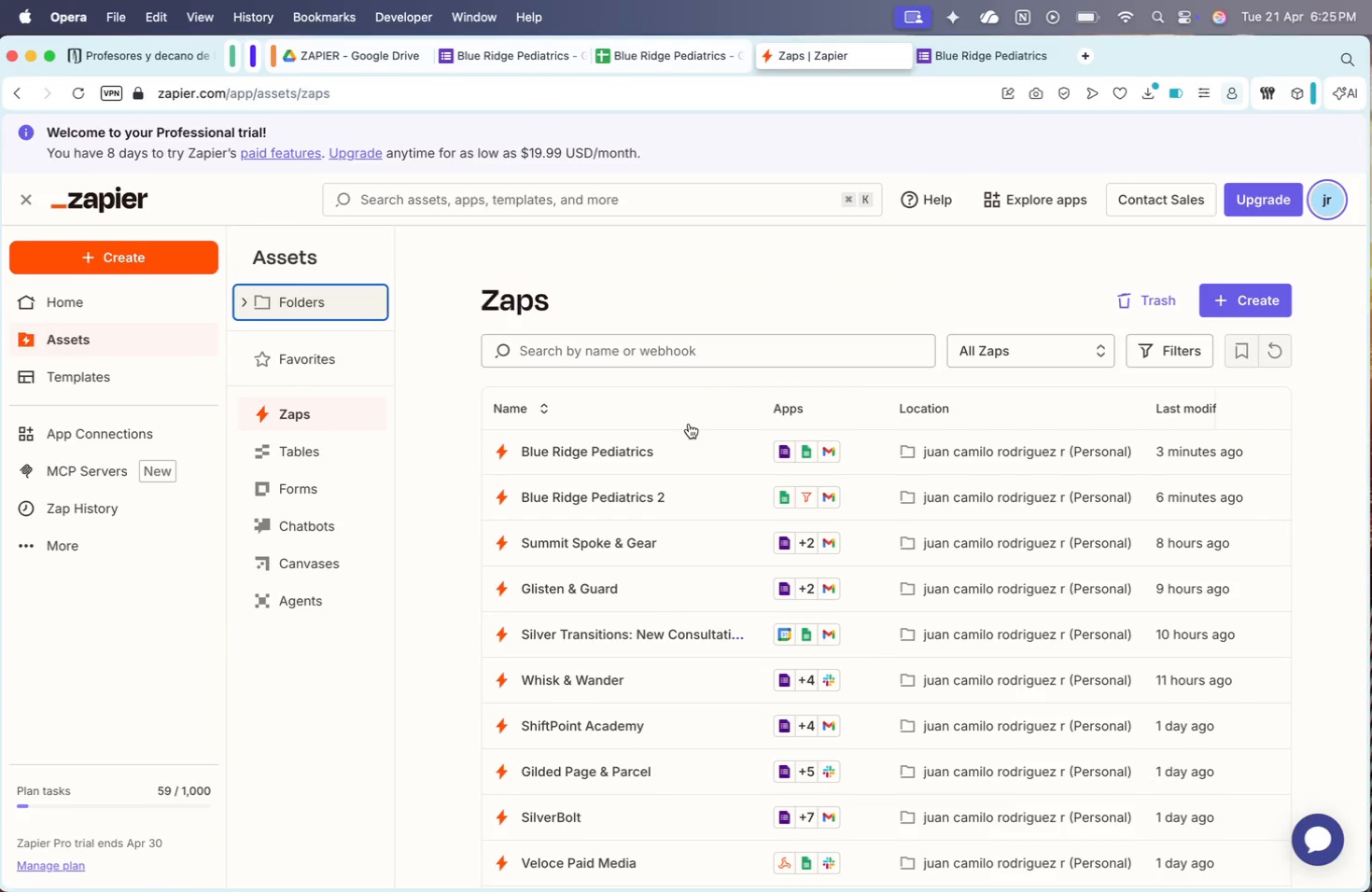 
left_click([607, 503])
 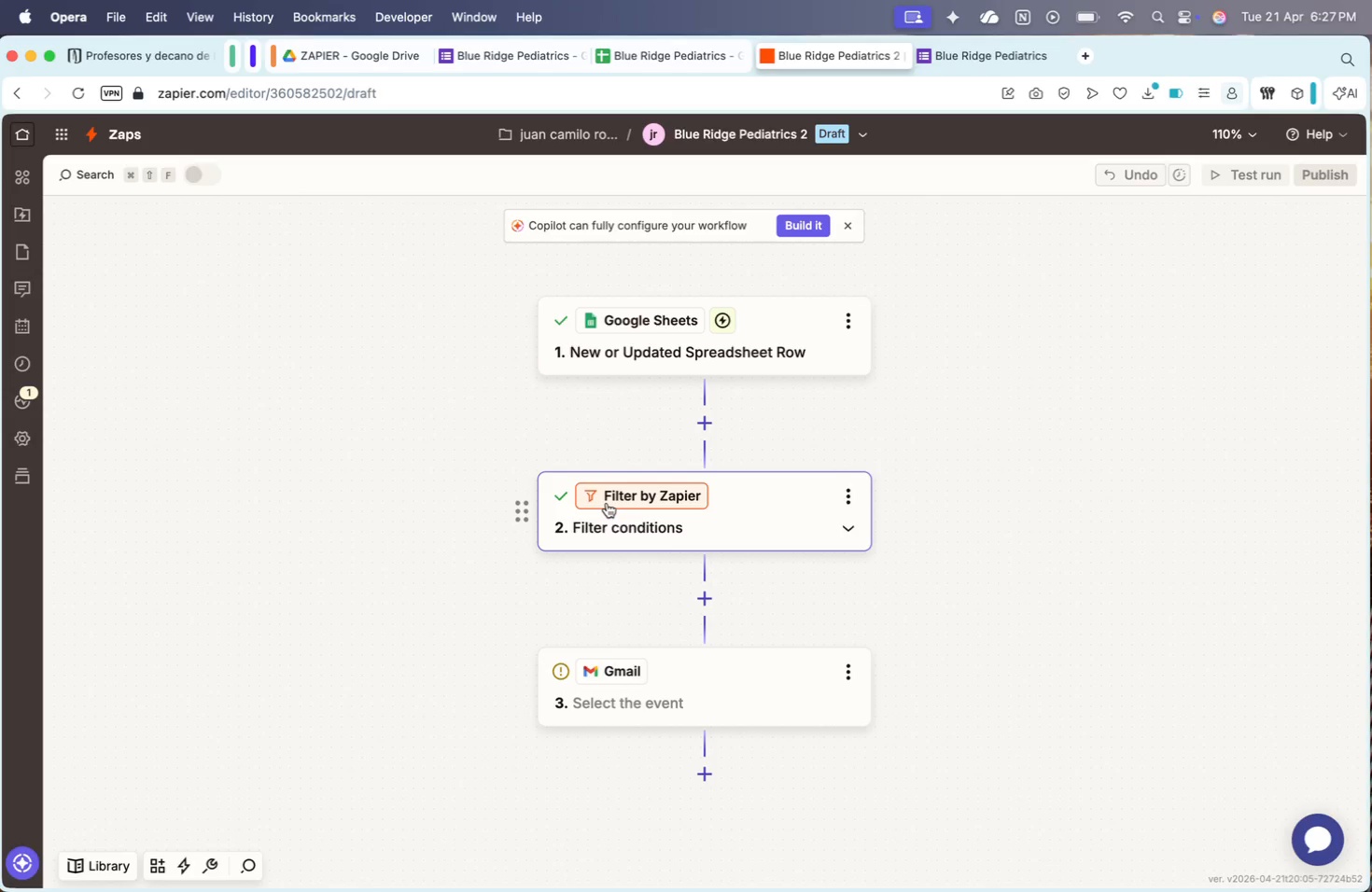 
wait(73.18)
 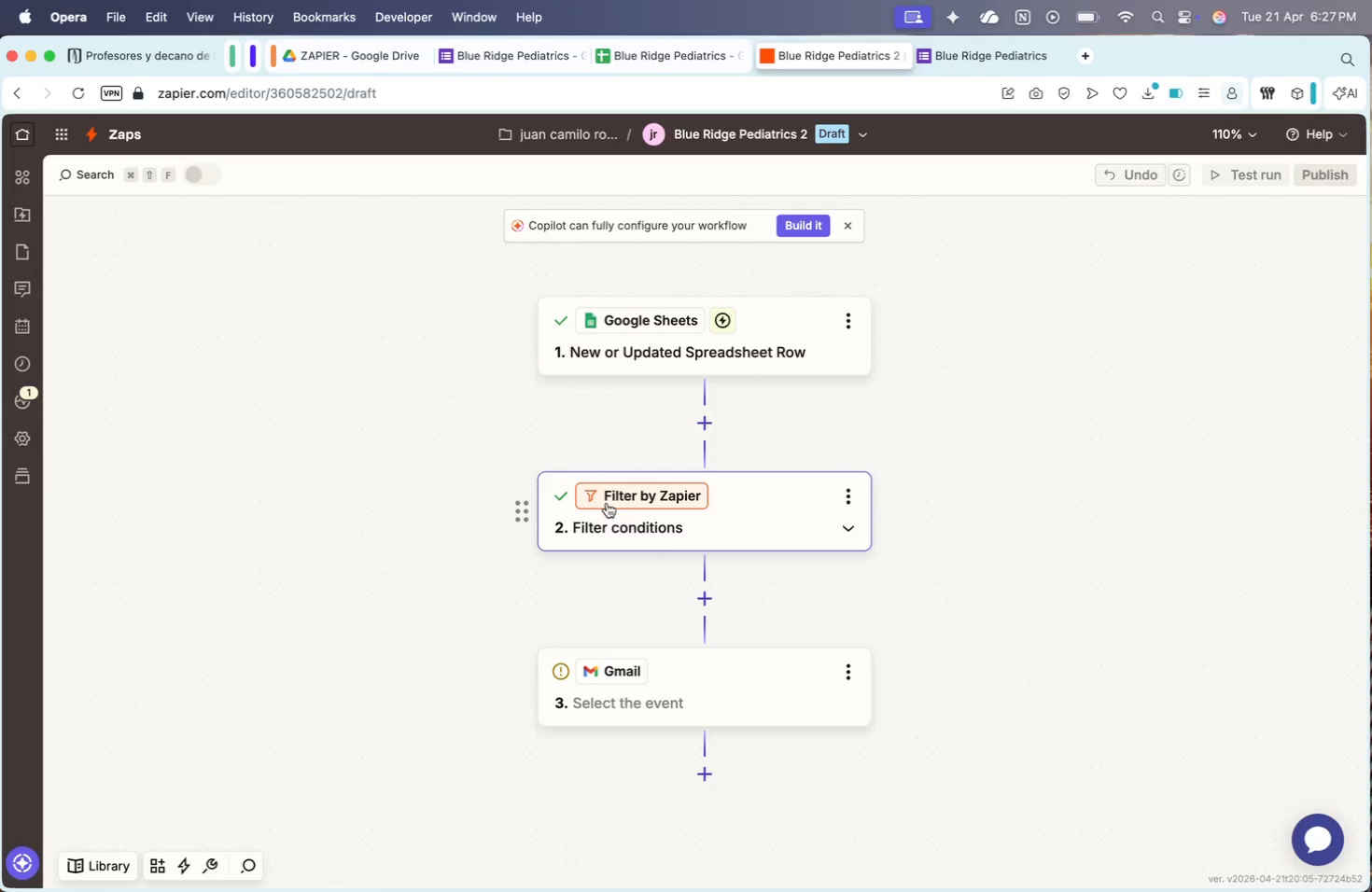 
left_click([872, 605])
 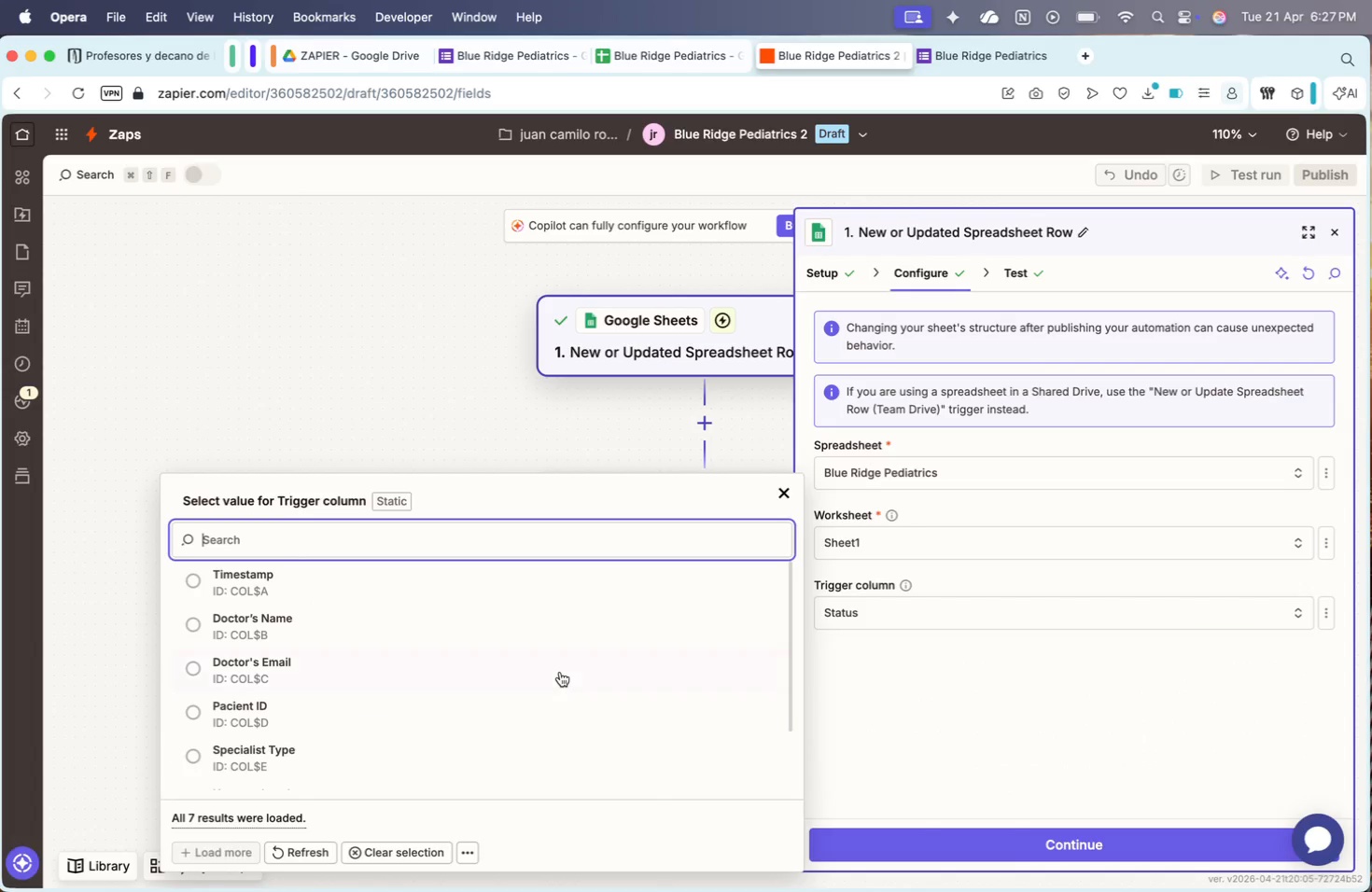 
scroll: coordinate [560, 672], scroll_direction: down, amount: 327.0
 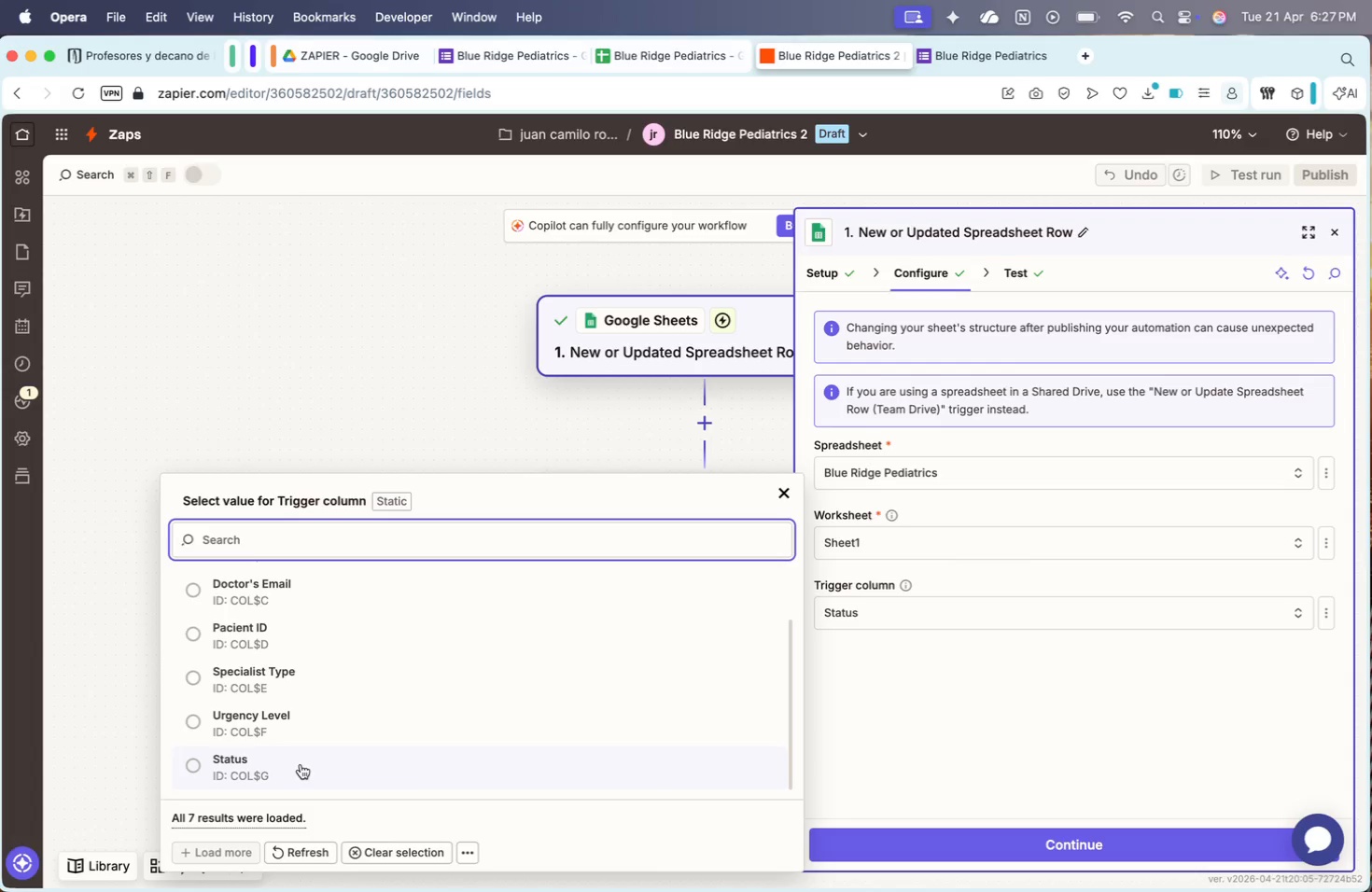 
left_click([301, 764])
 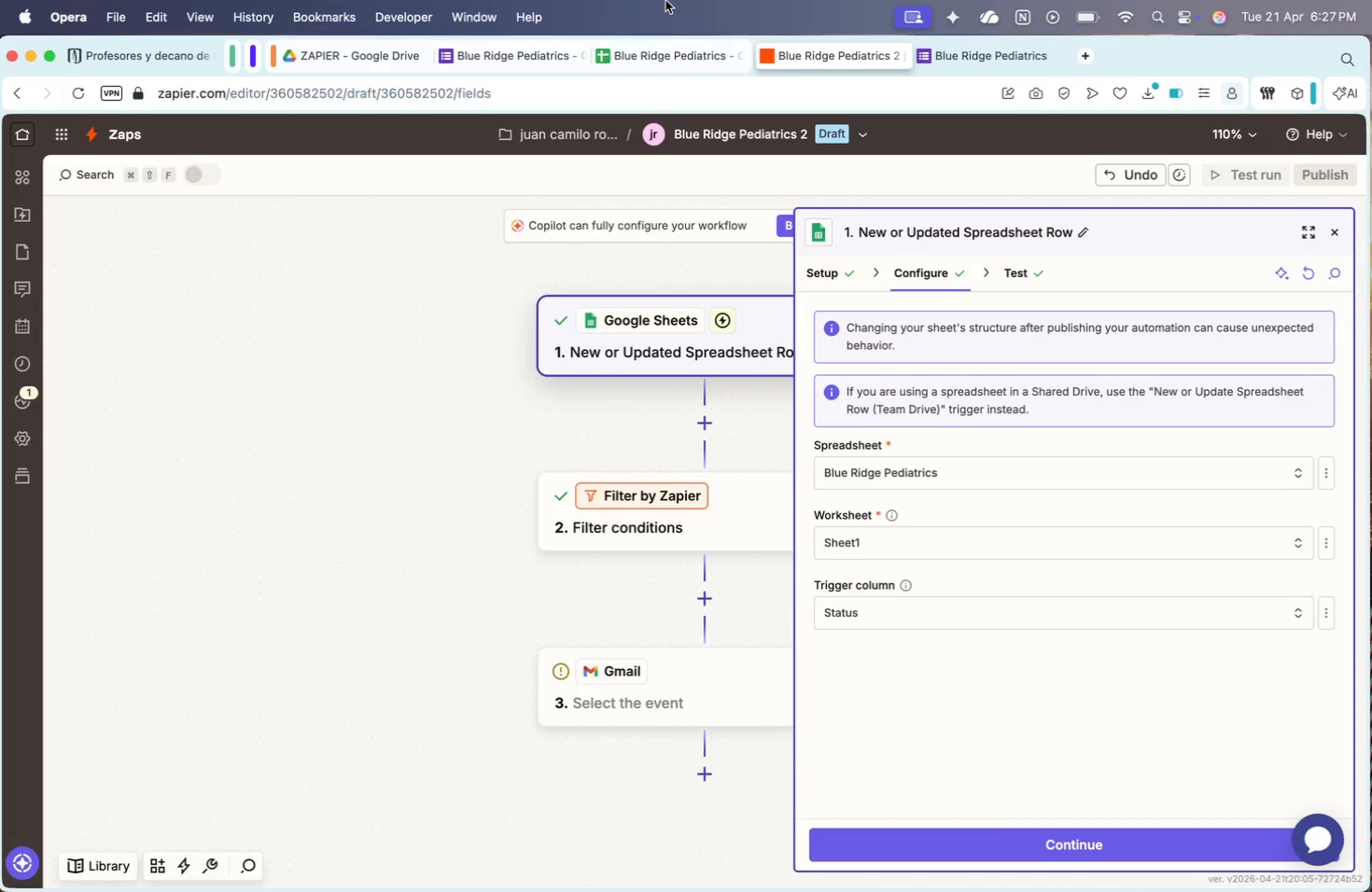 
left_click([669, 66])
 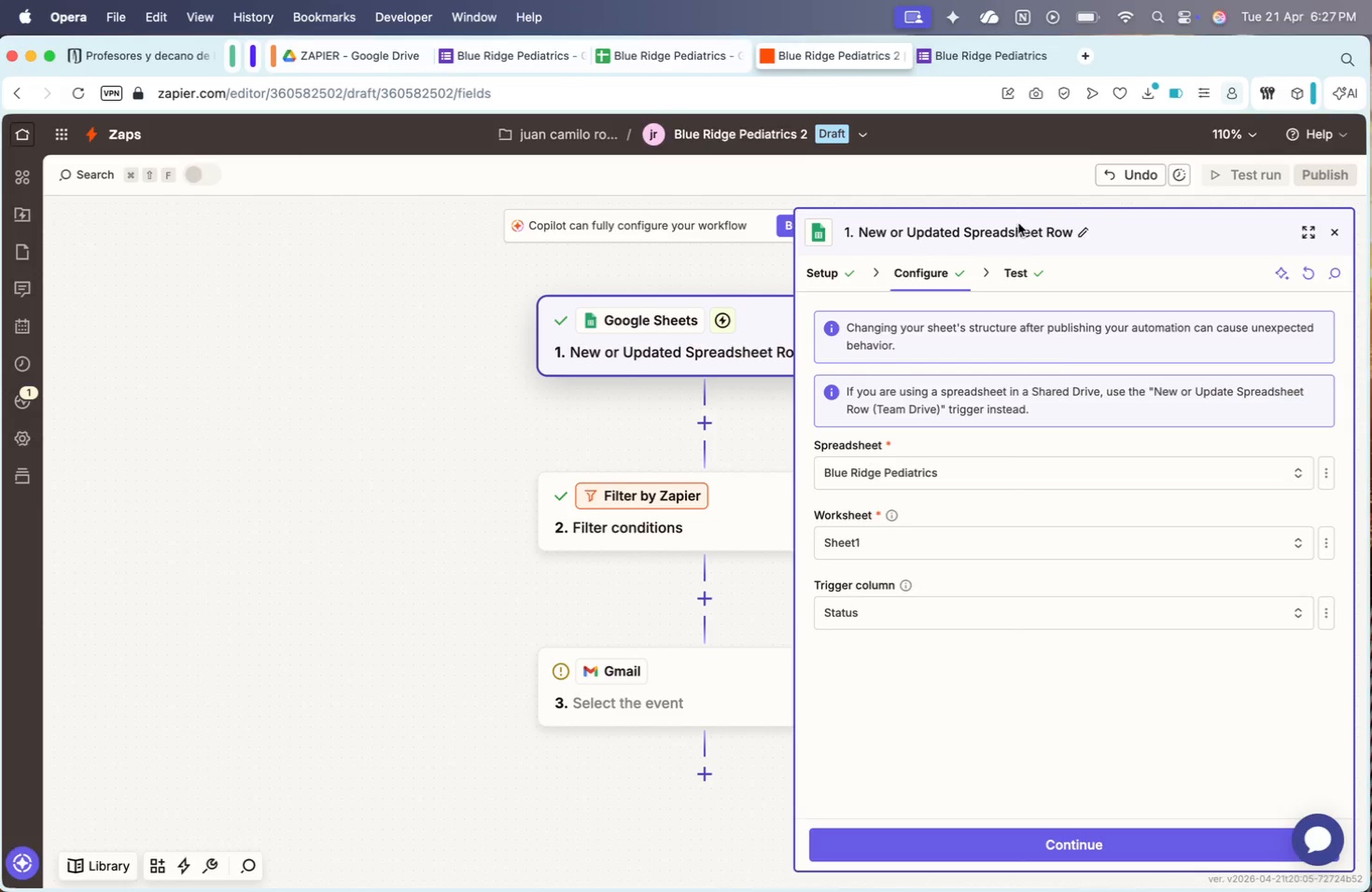 
left_click([962, 855])
 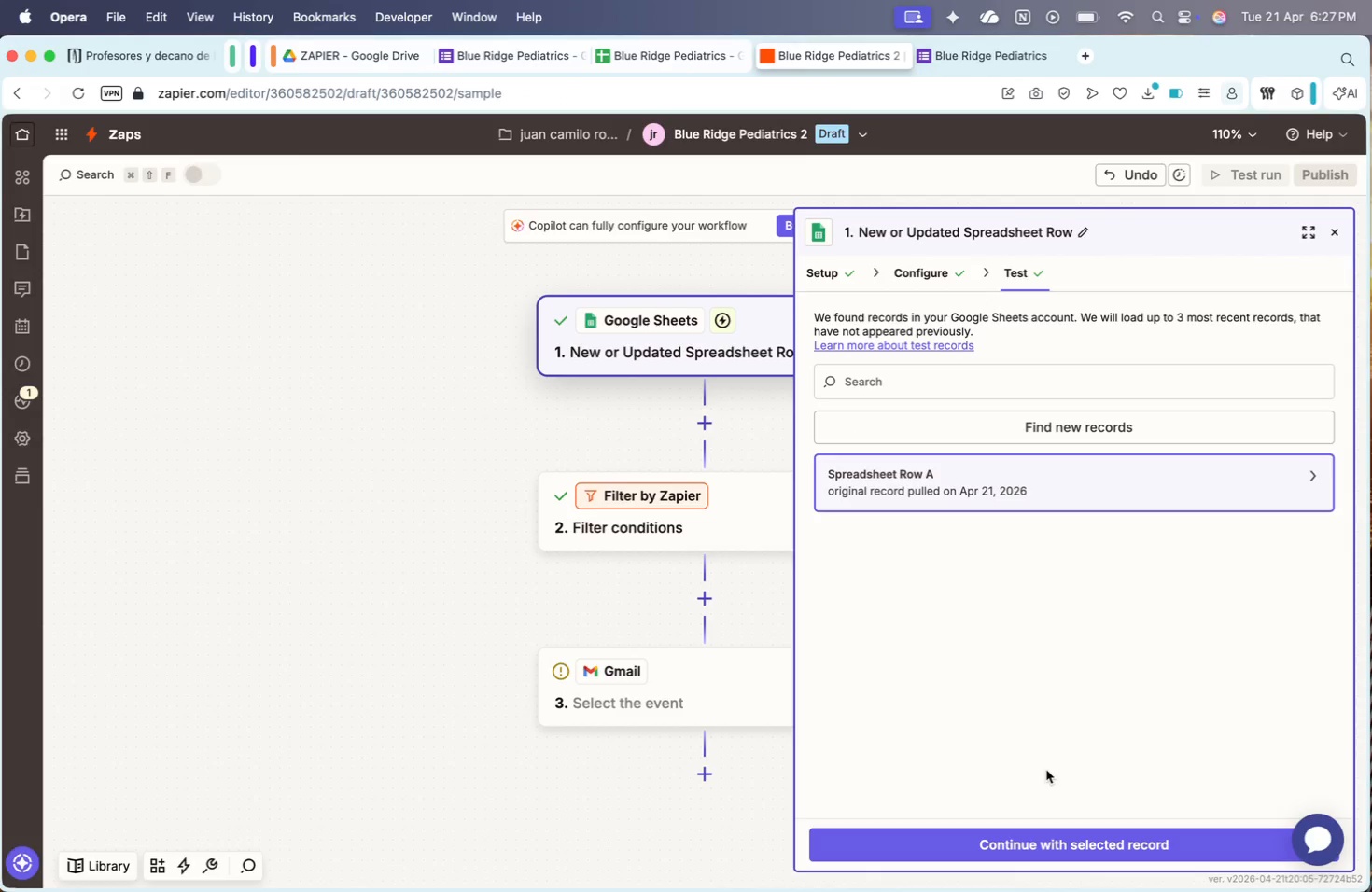 
left_click([1055, 422])
 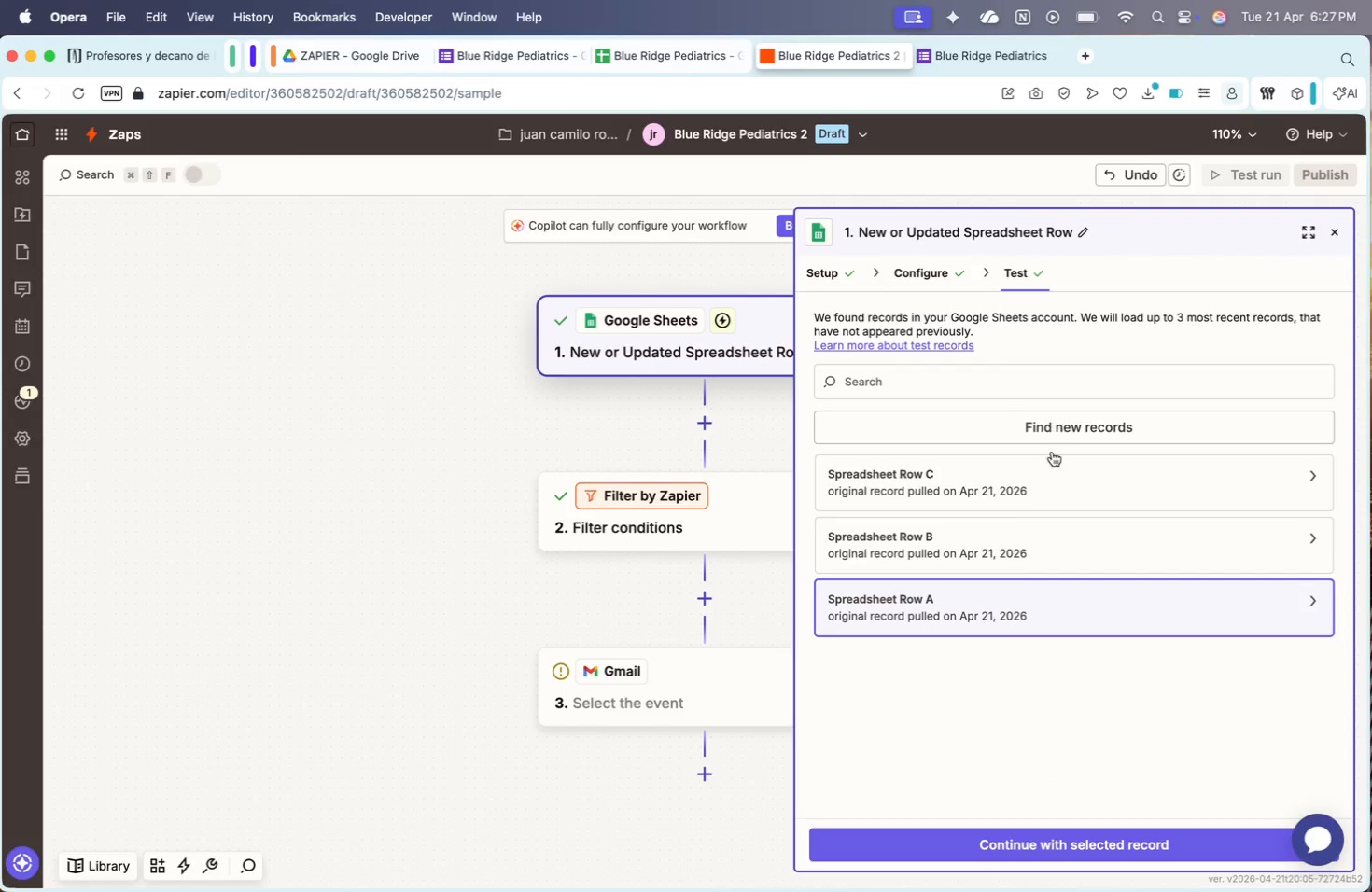 
left_click([1002, 506])
 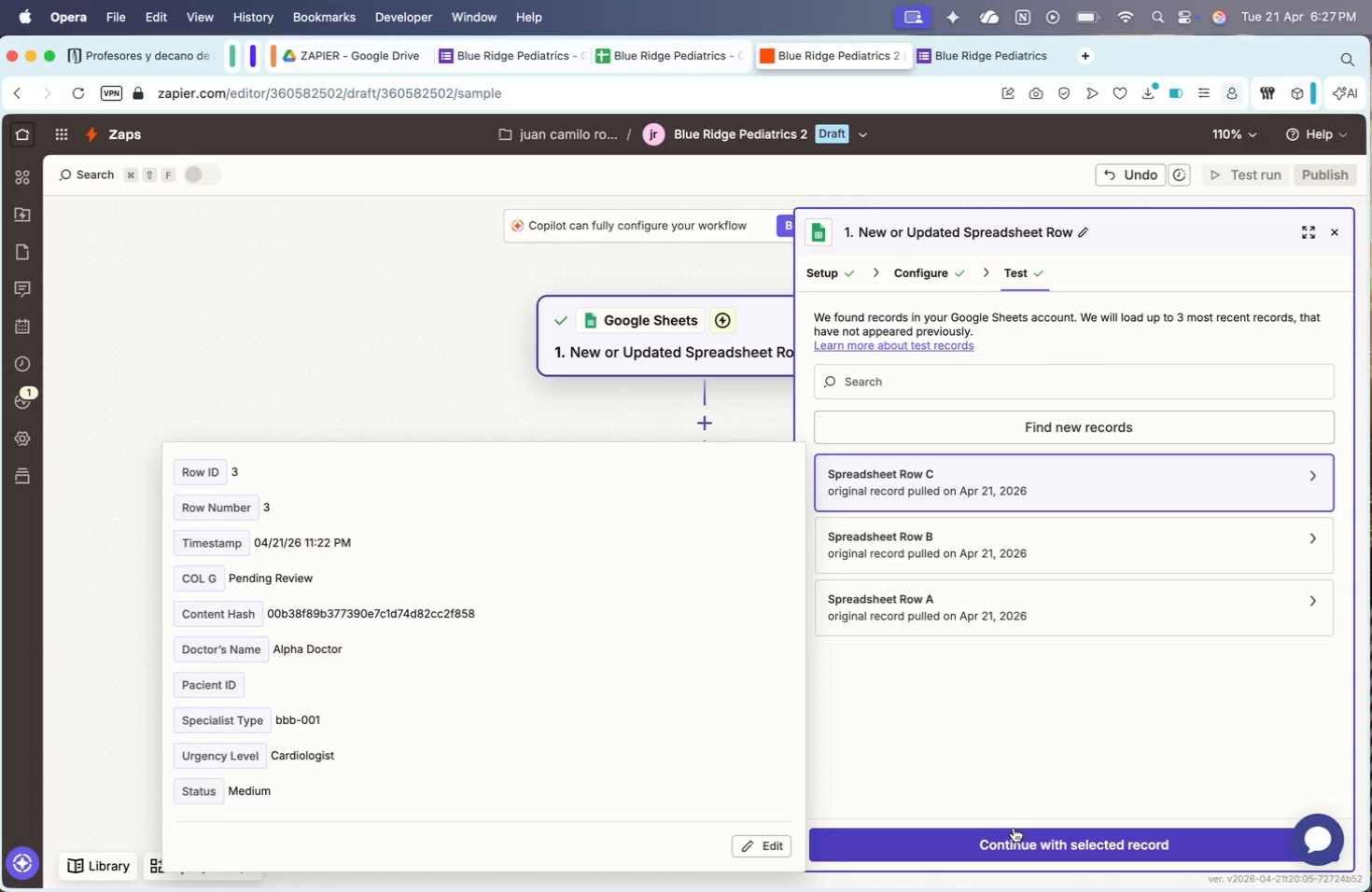 
wait(7.67)
 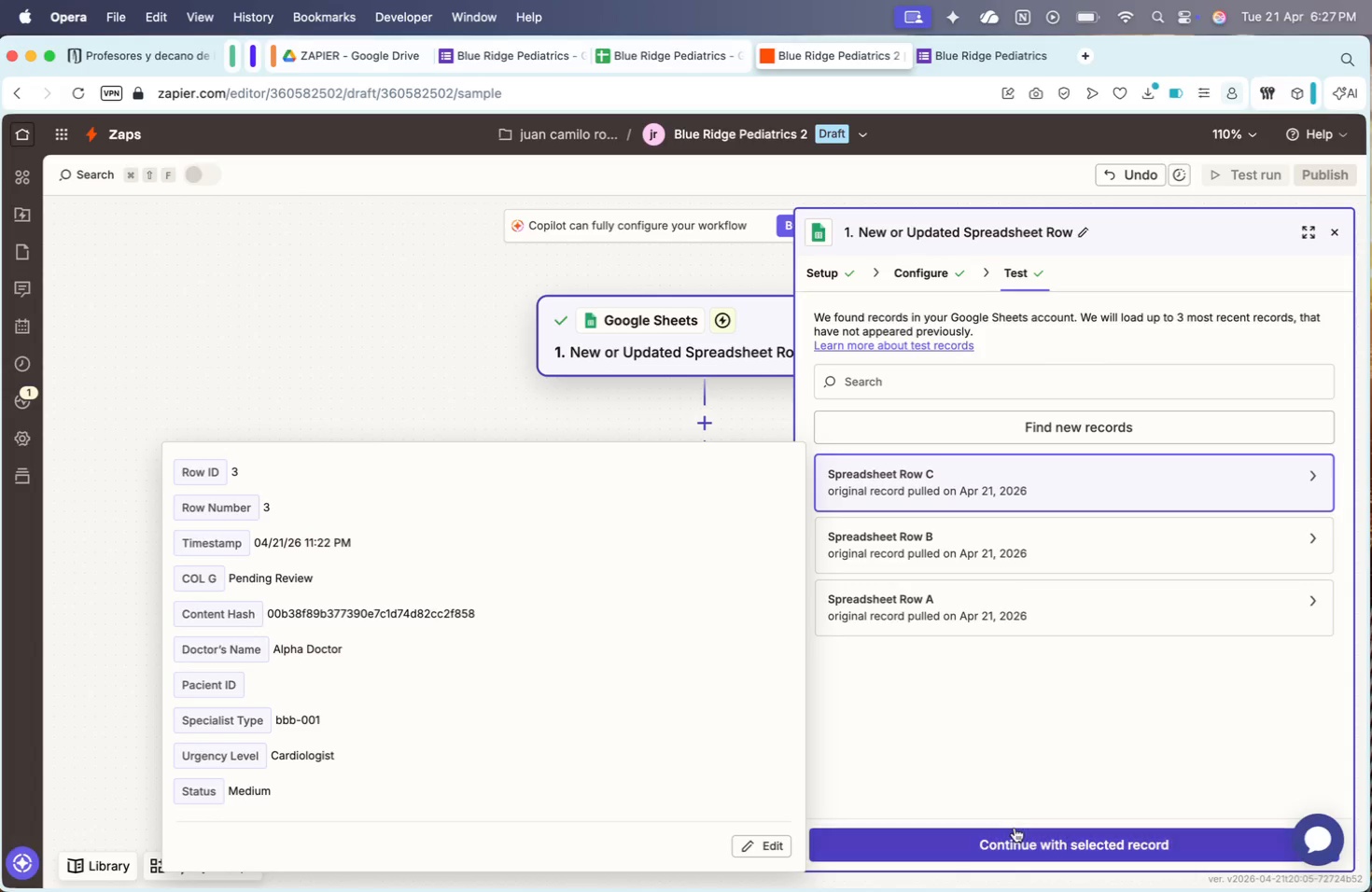 
scroll: coordinate [403, 782], scroll_direction: down, amount: 7.0
 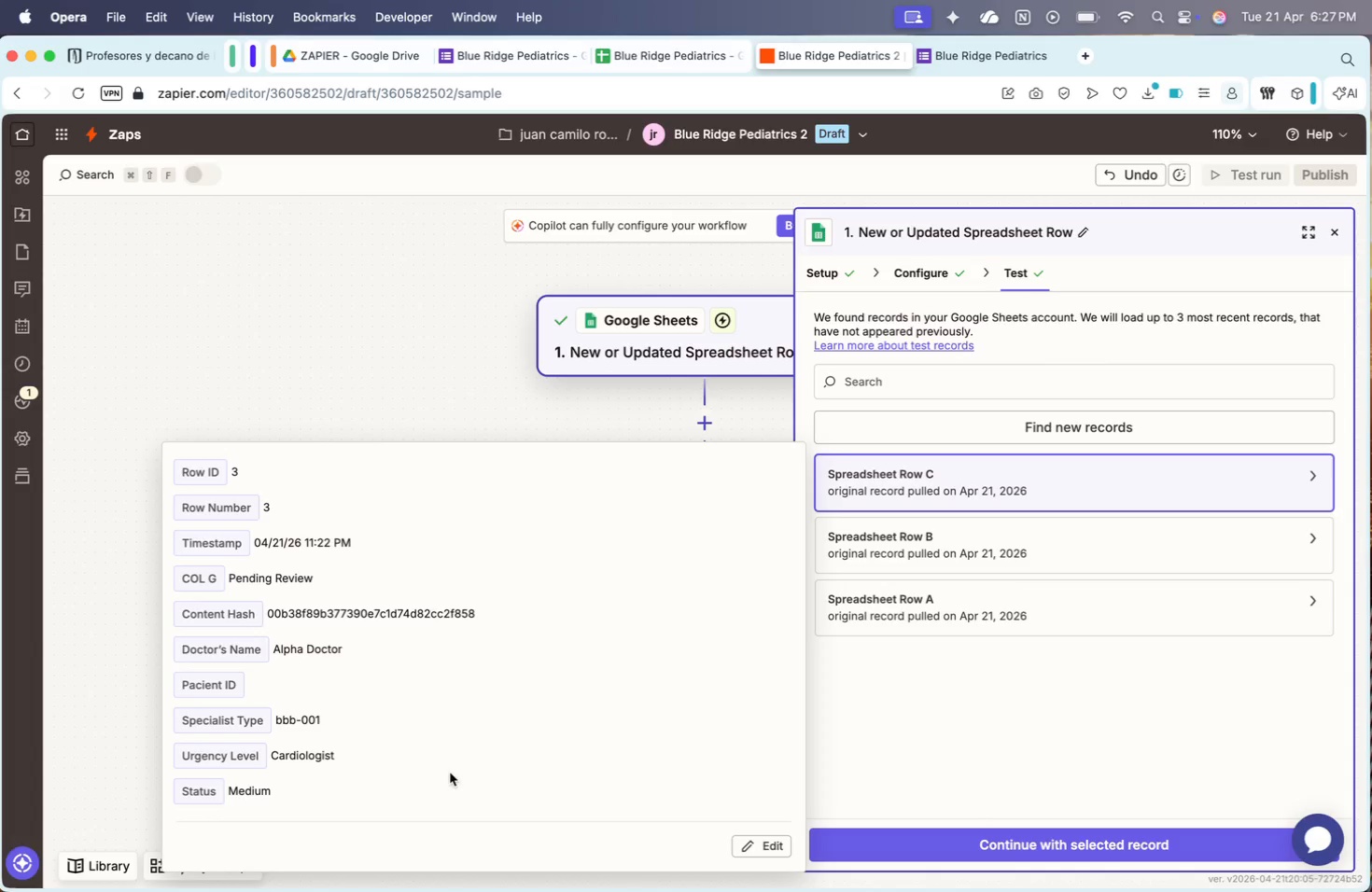 
left_click([950, 841])
 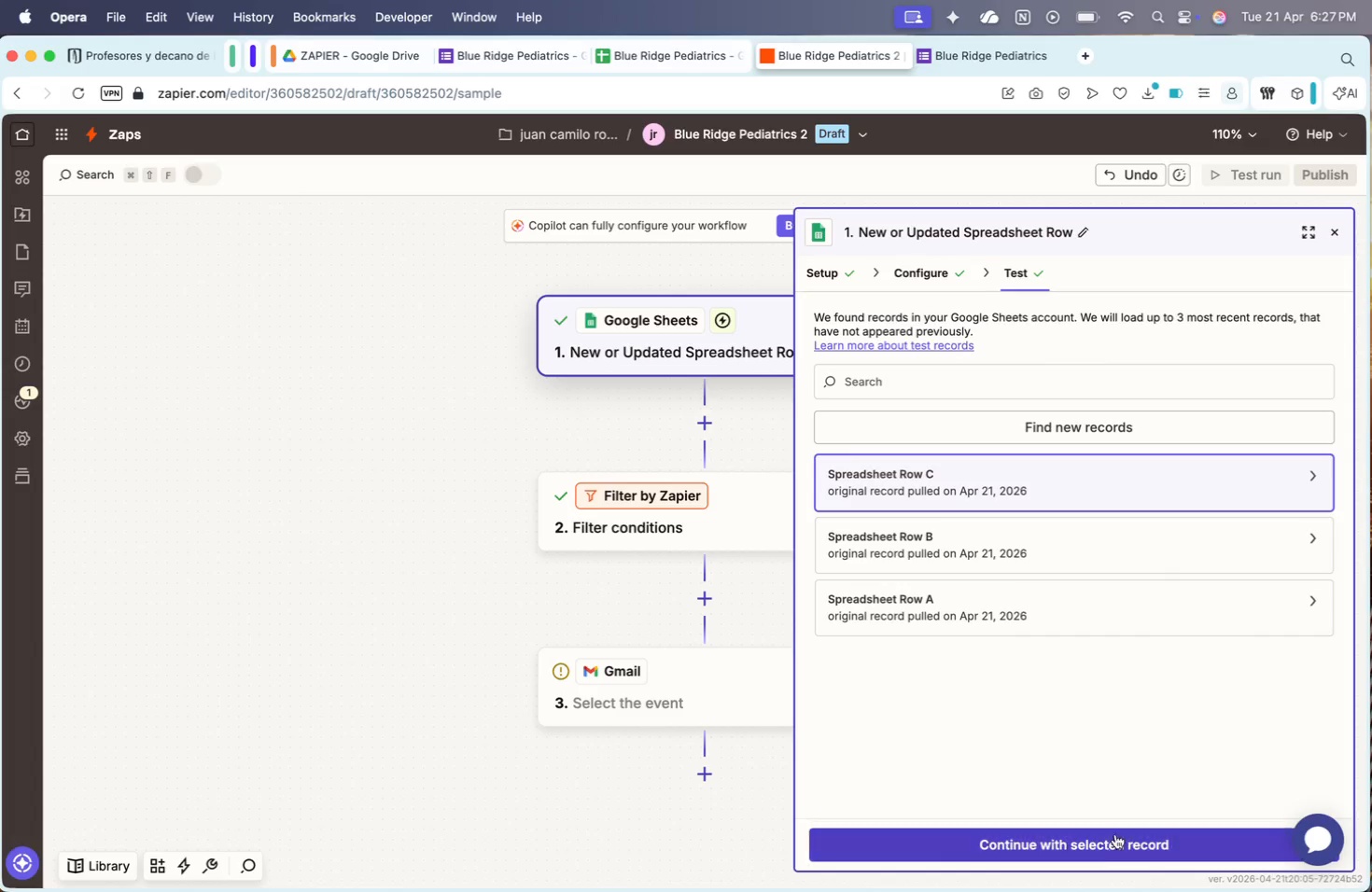 
left_click([1079, 846])
 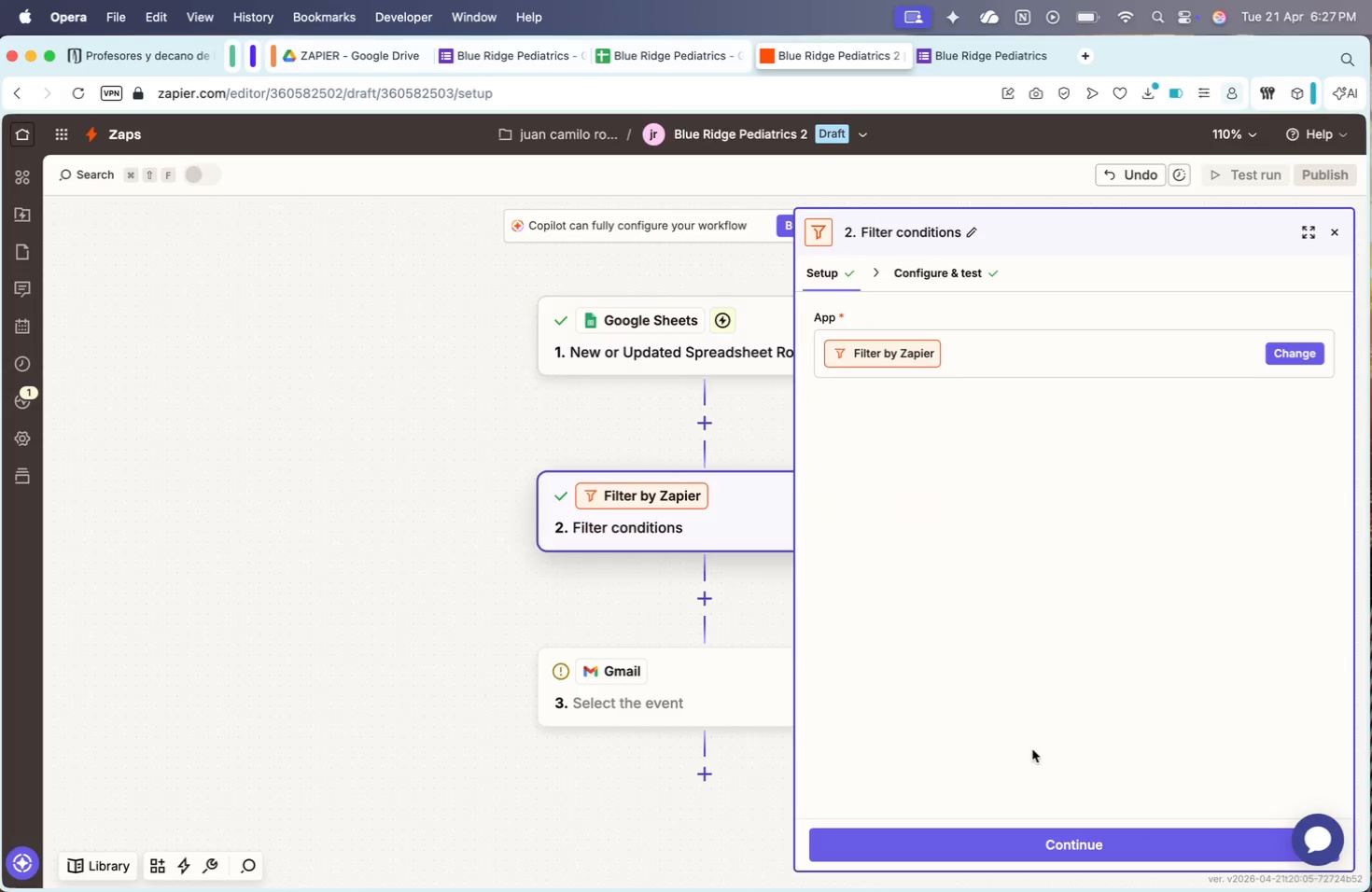 
left_click([706, 530])
 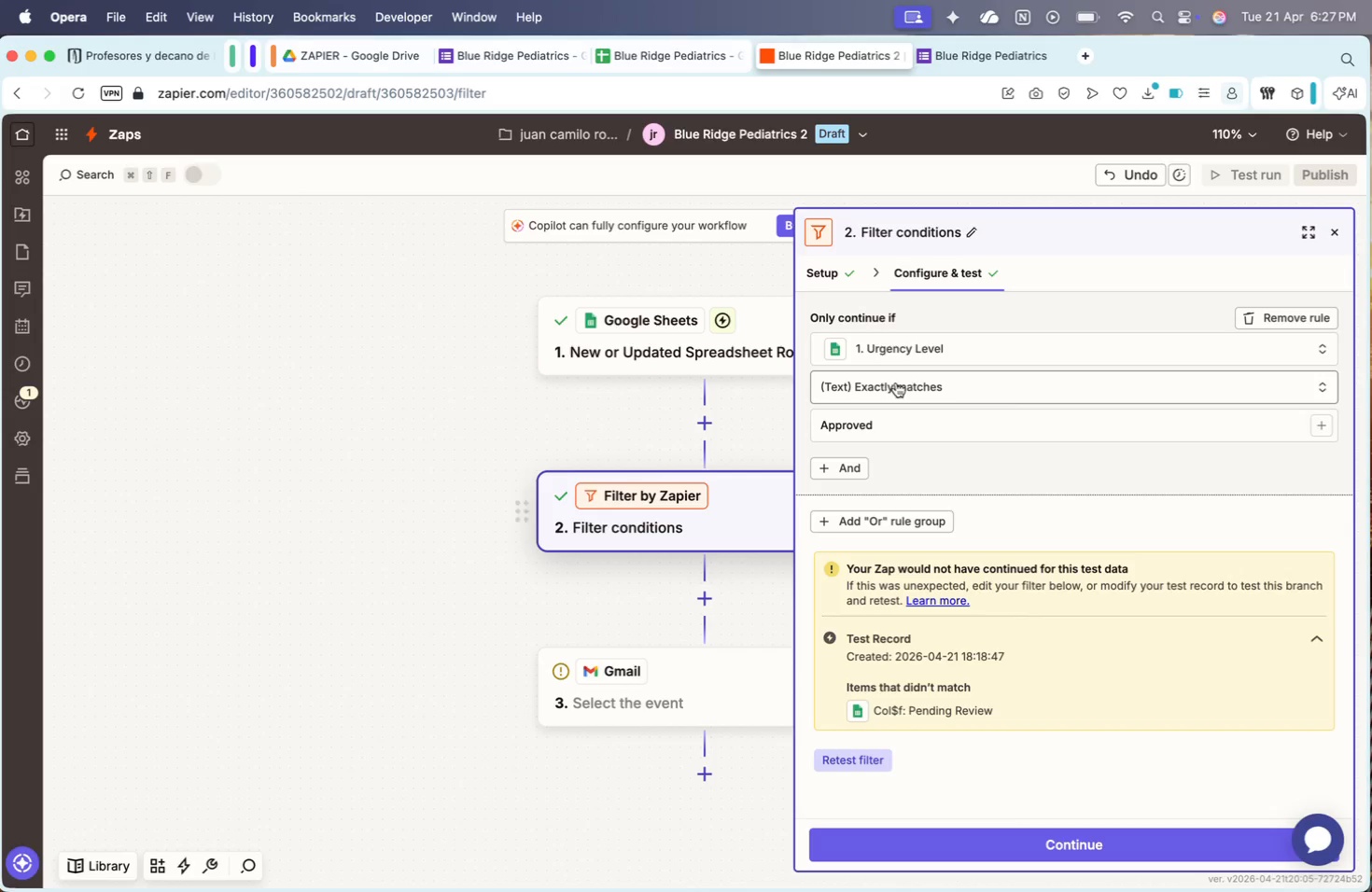 
left_click([952, 355])
 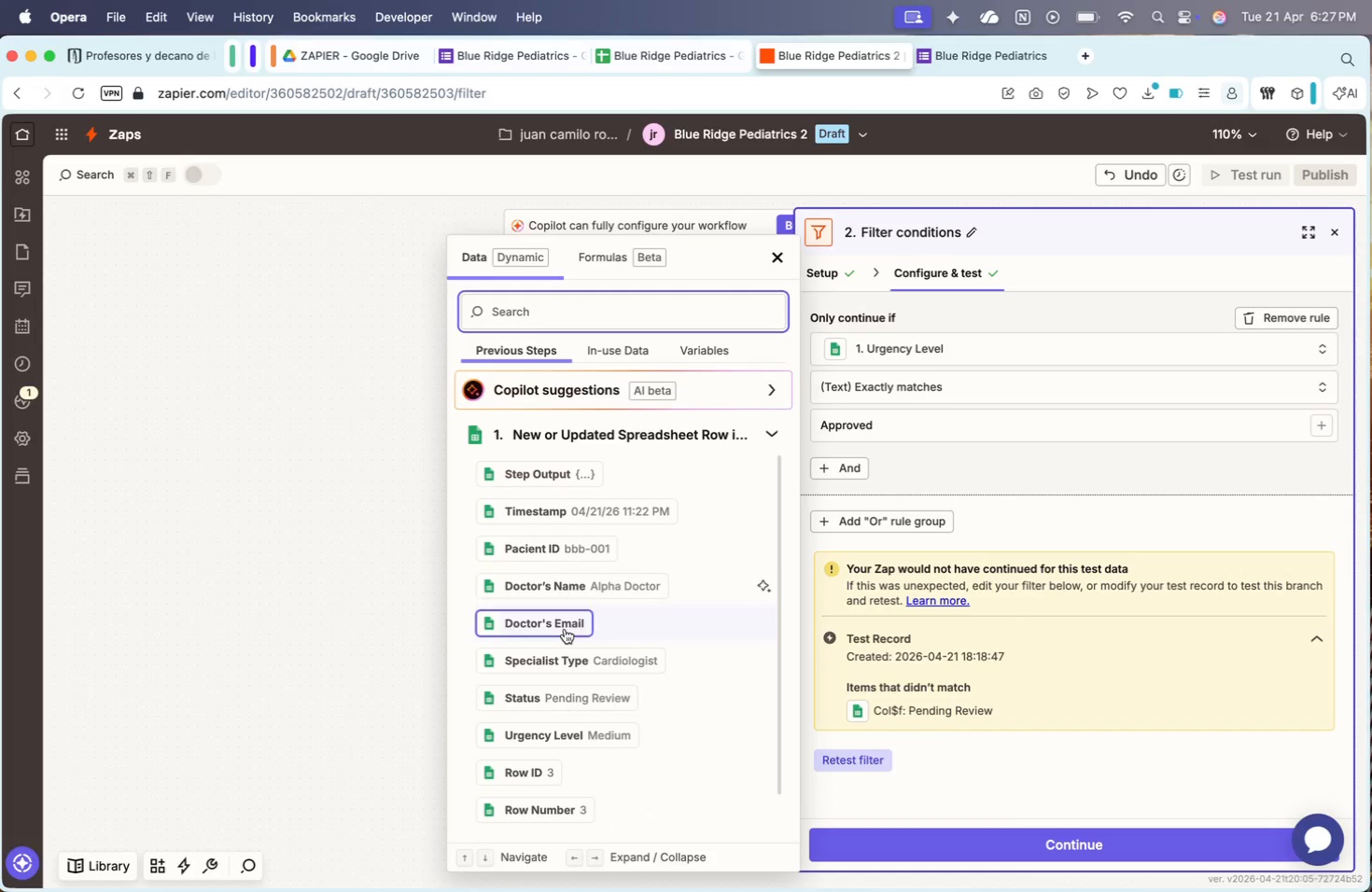 
key(Backspace)
 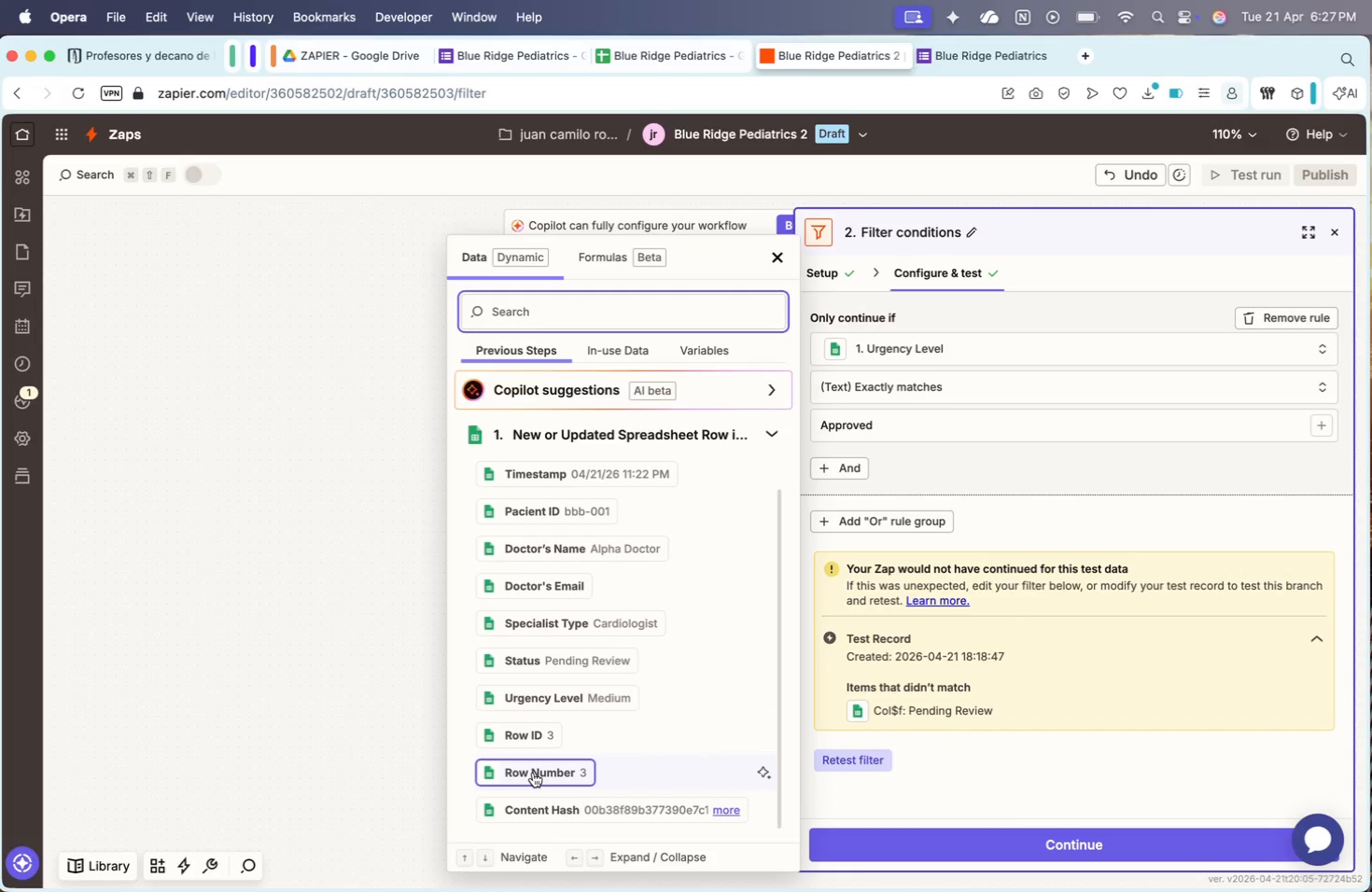 
scroll: coordinate [497, 688], scroll_direction: down, amount: 194.0
 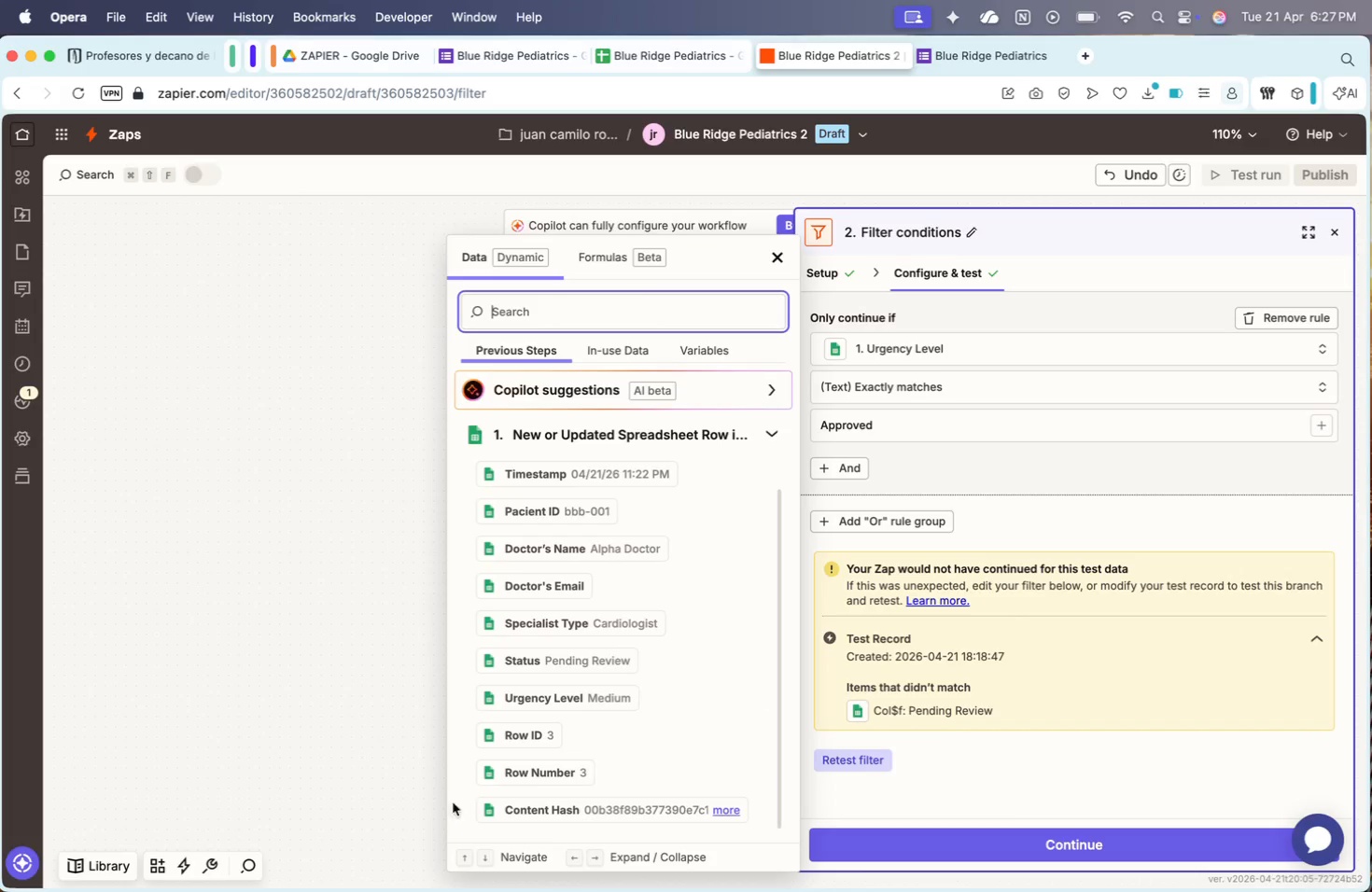 
wait(8.45)
 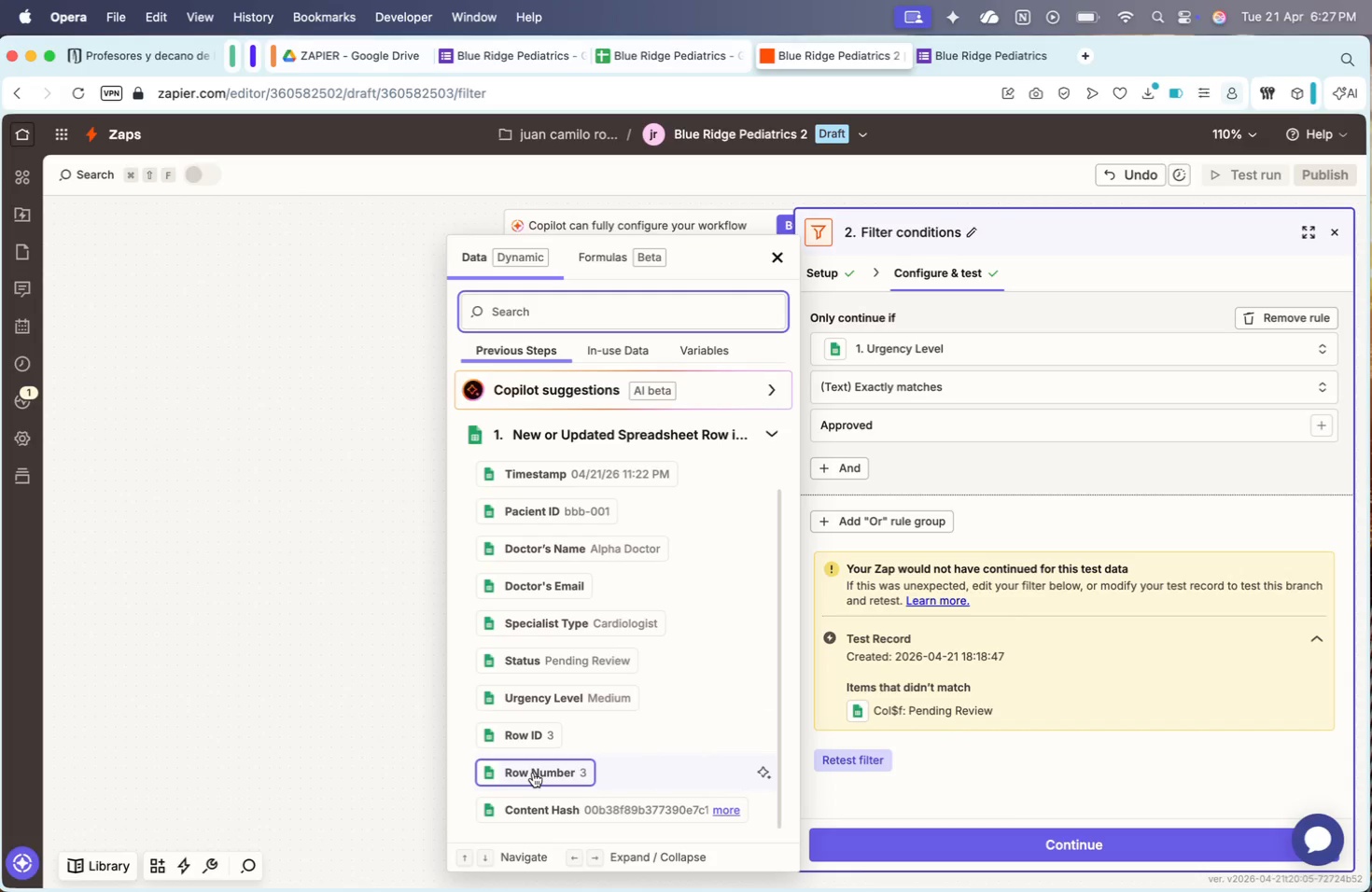 
left_click([620, 666])
 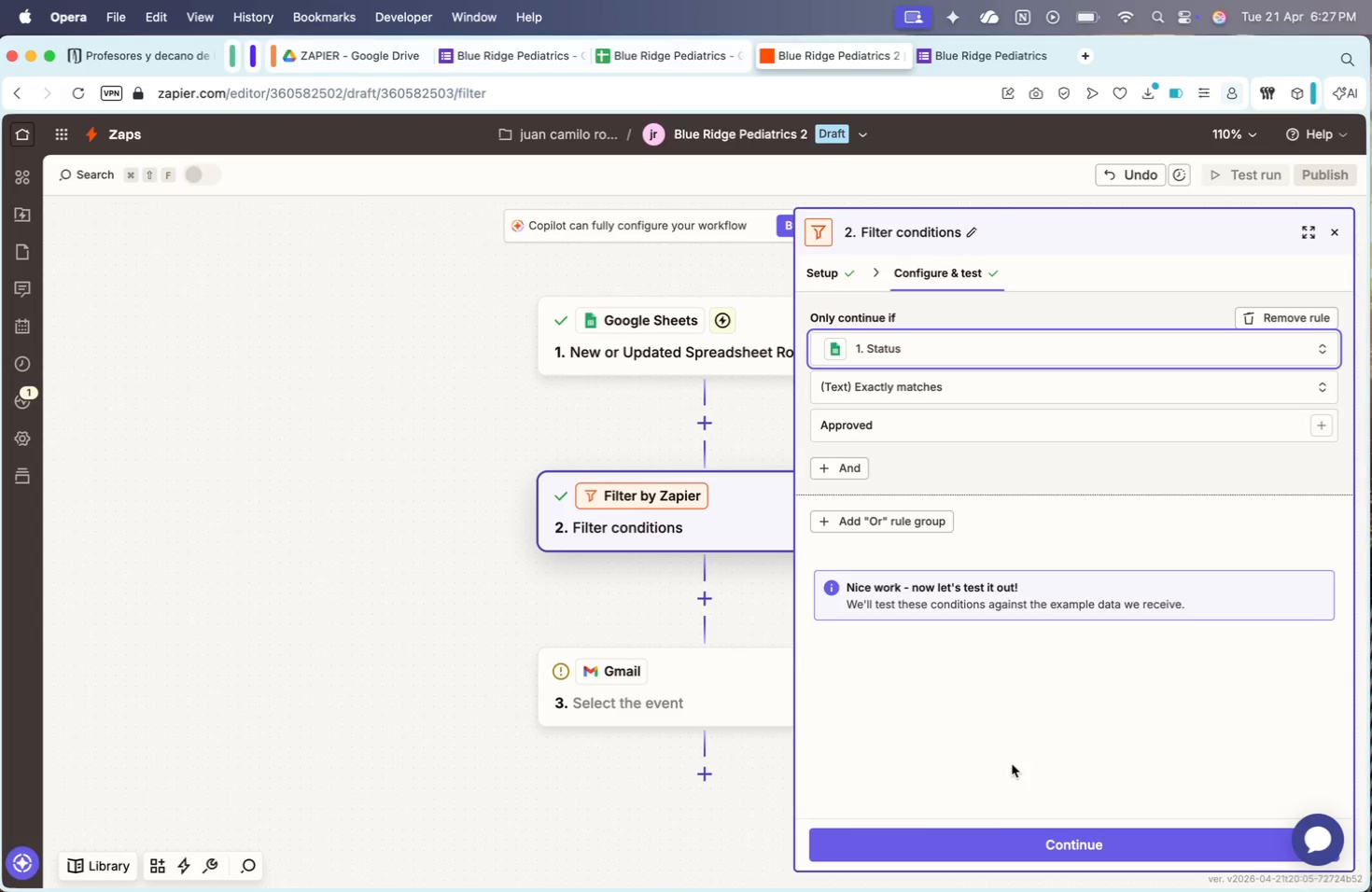 
left_click([991, 830])
 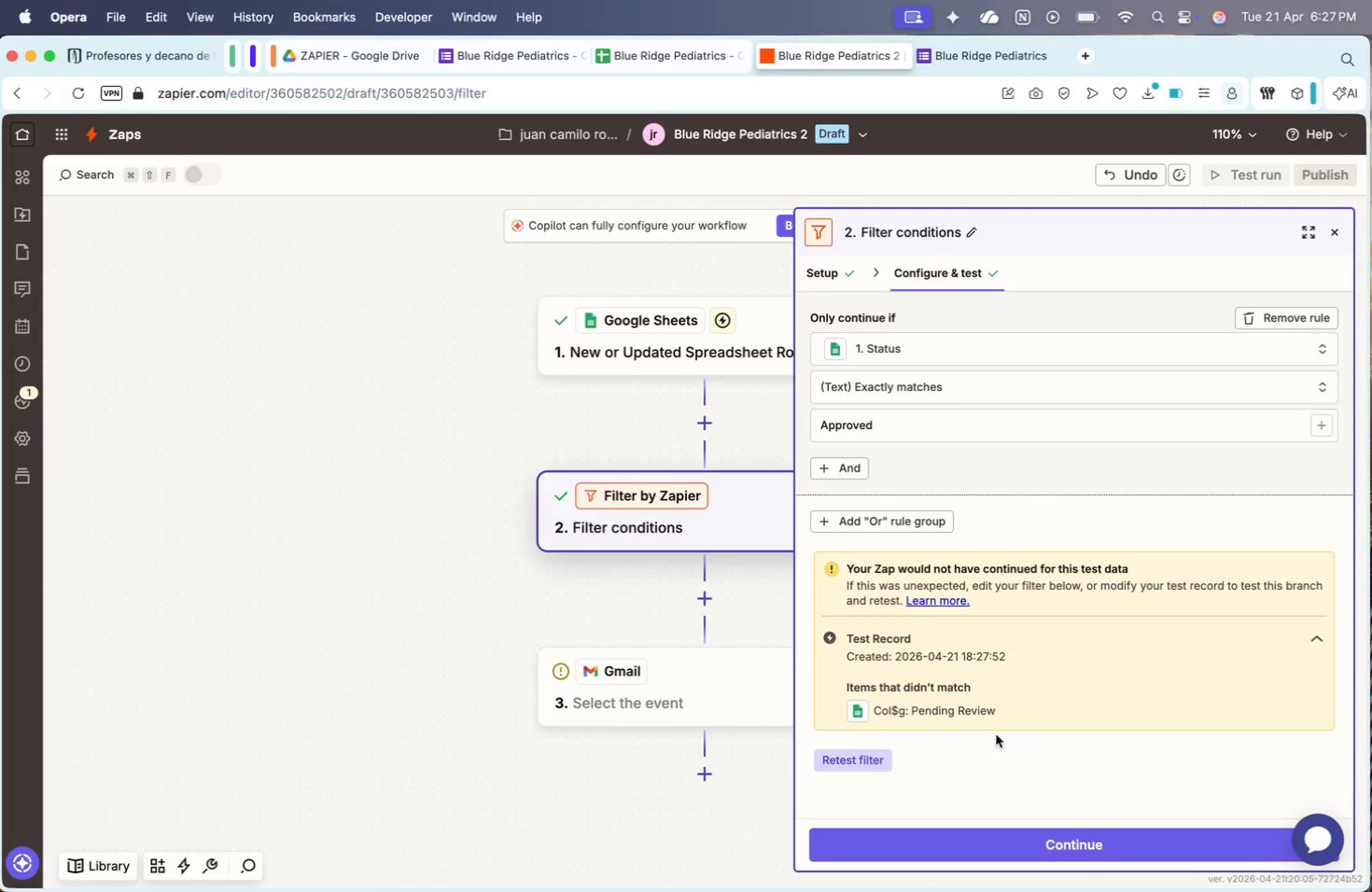 
scroll: coordinate [618, 655], scroll_direction: down, amount: 22.0
 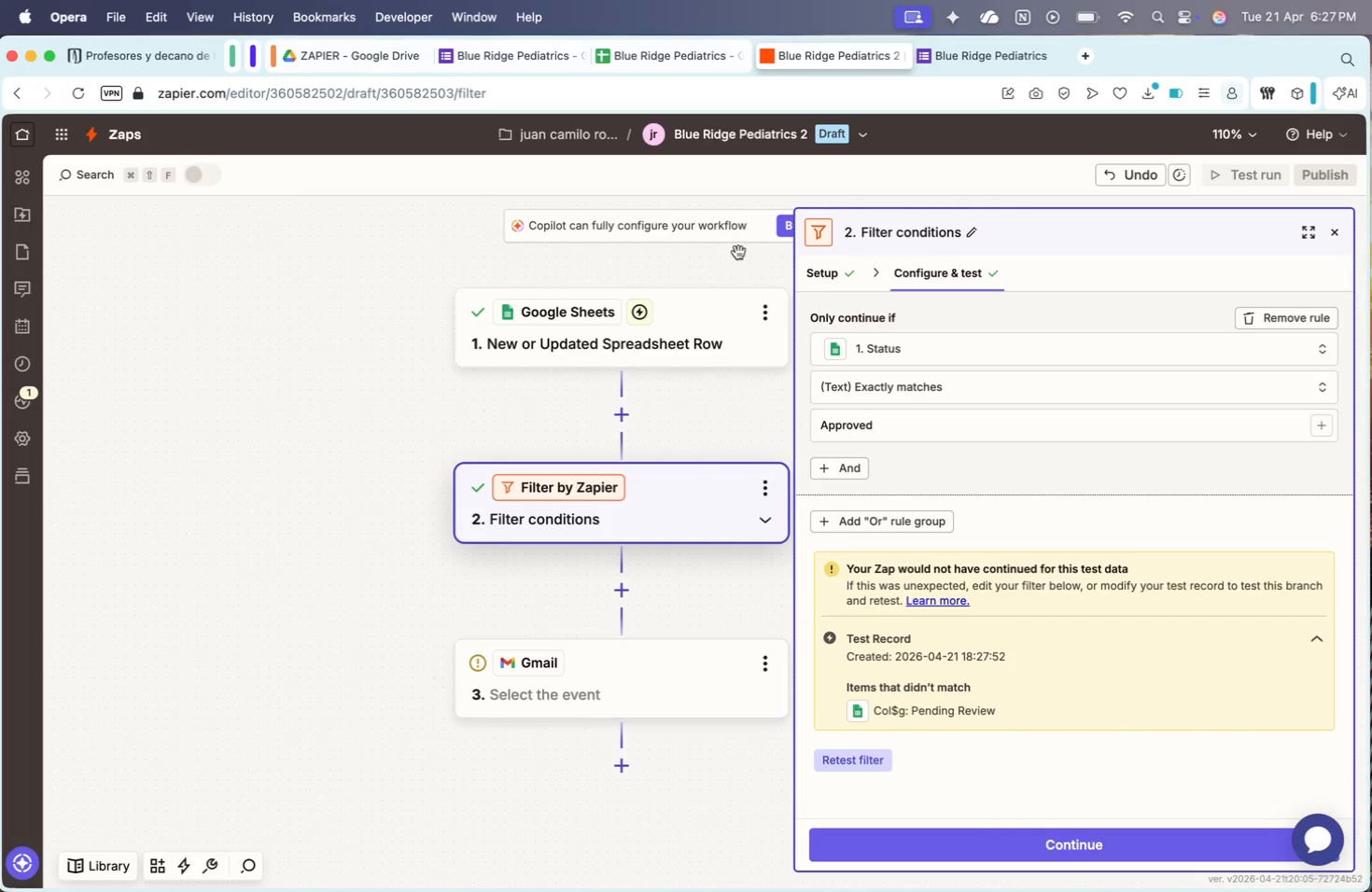 
left_click([719, 300])
 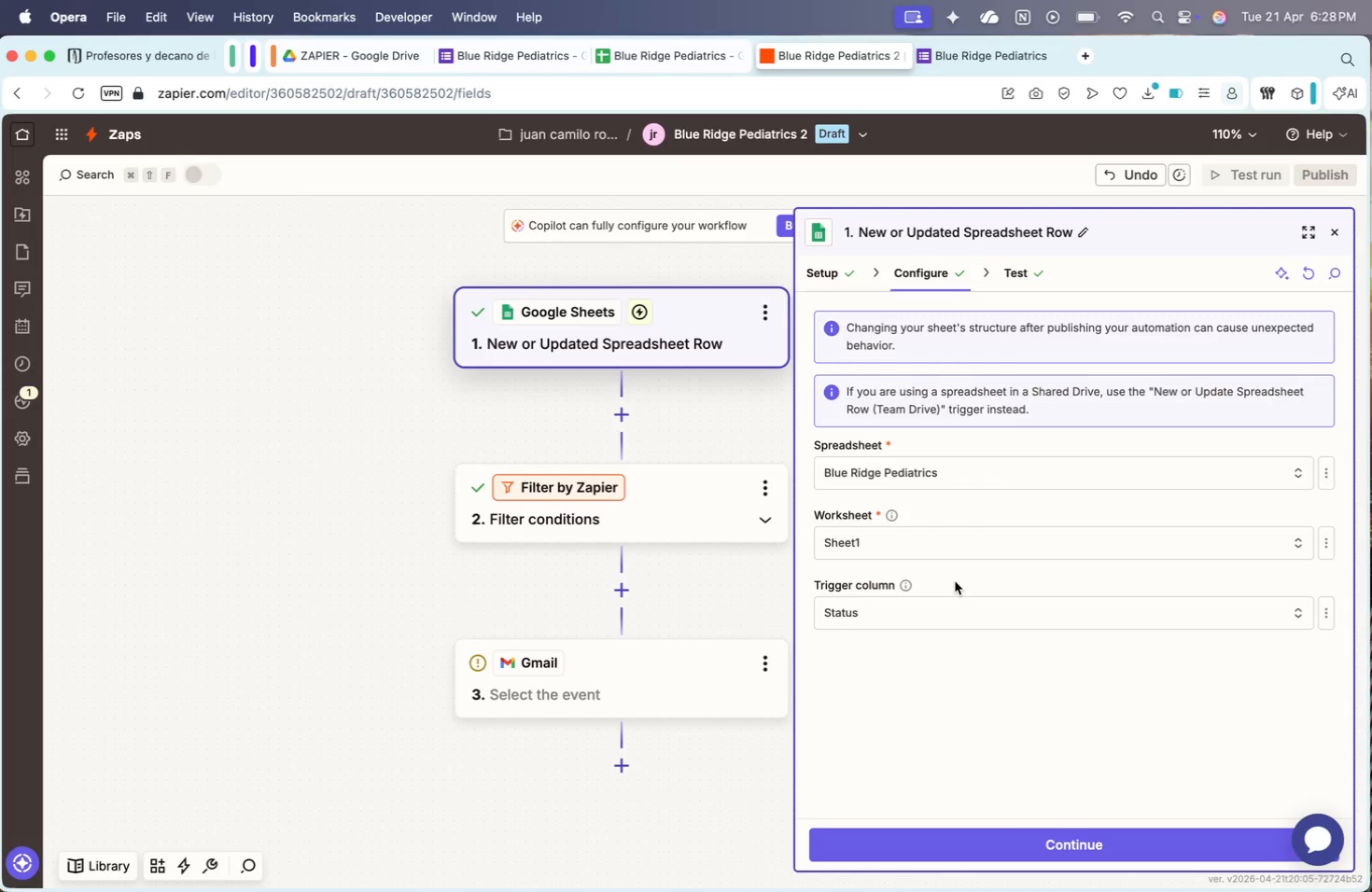 
wait(45.6)
 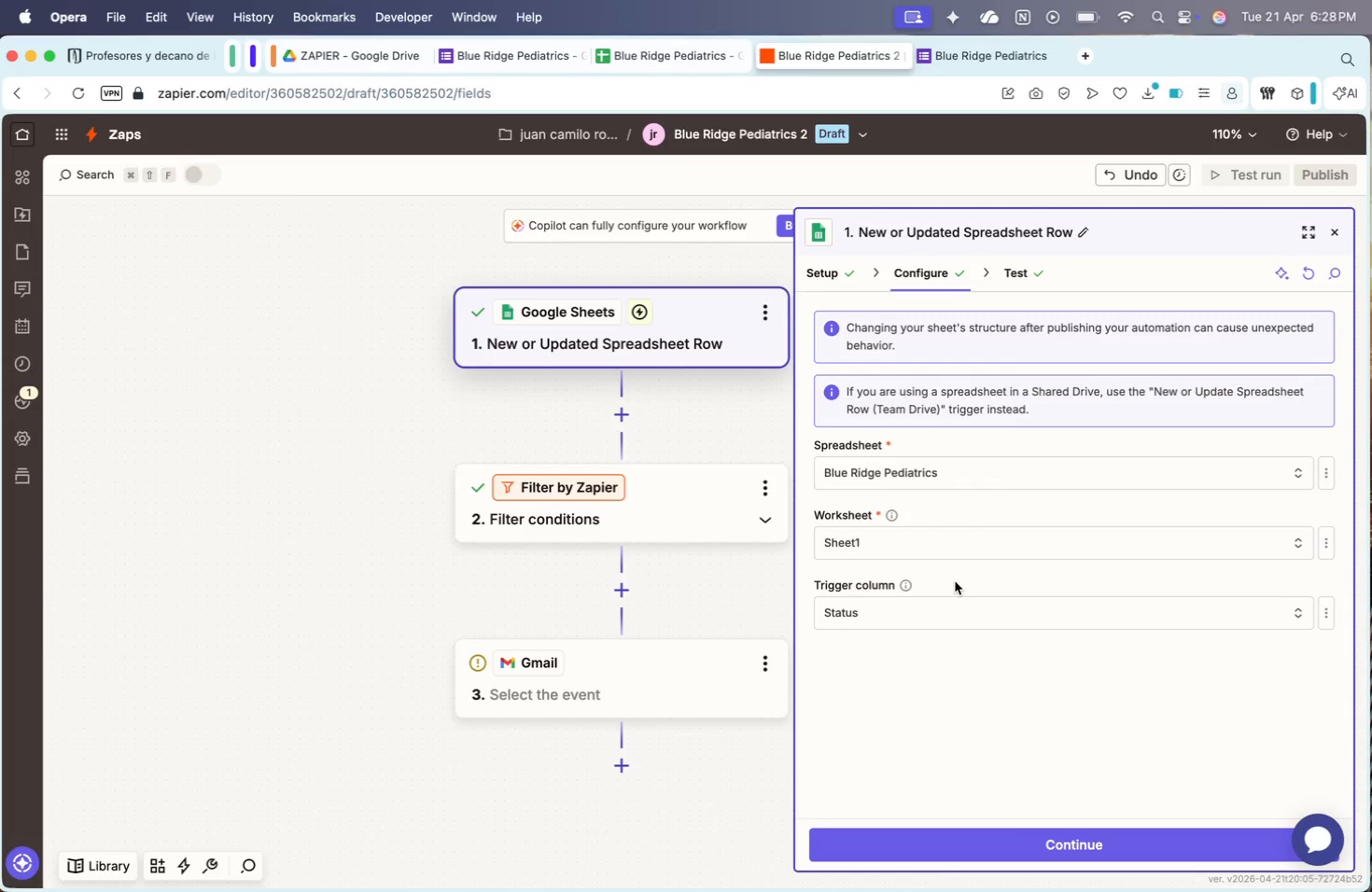 
left_click([938, 844])
 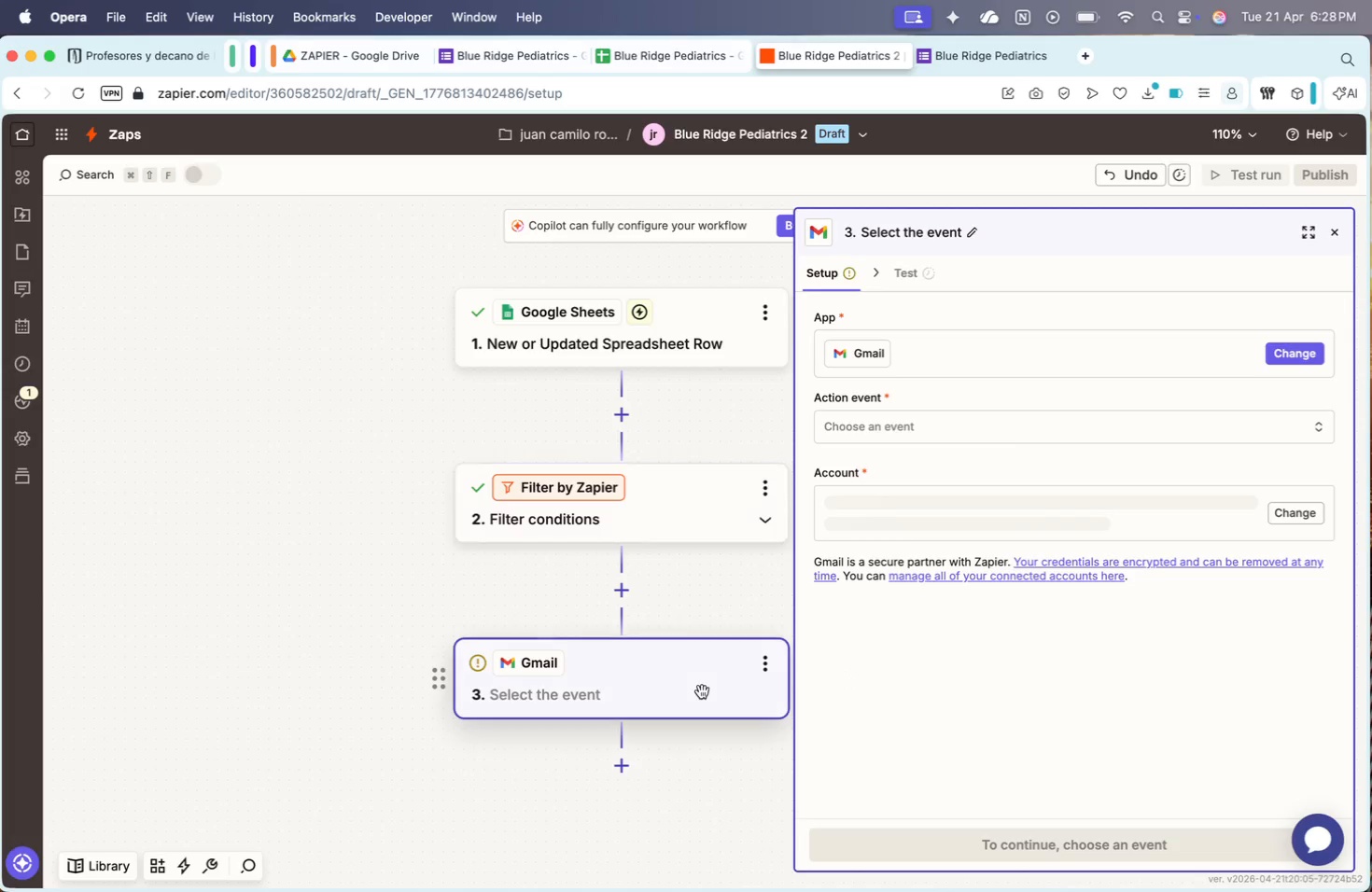 
left_click([932, 429])
 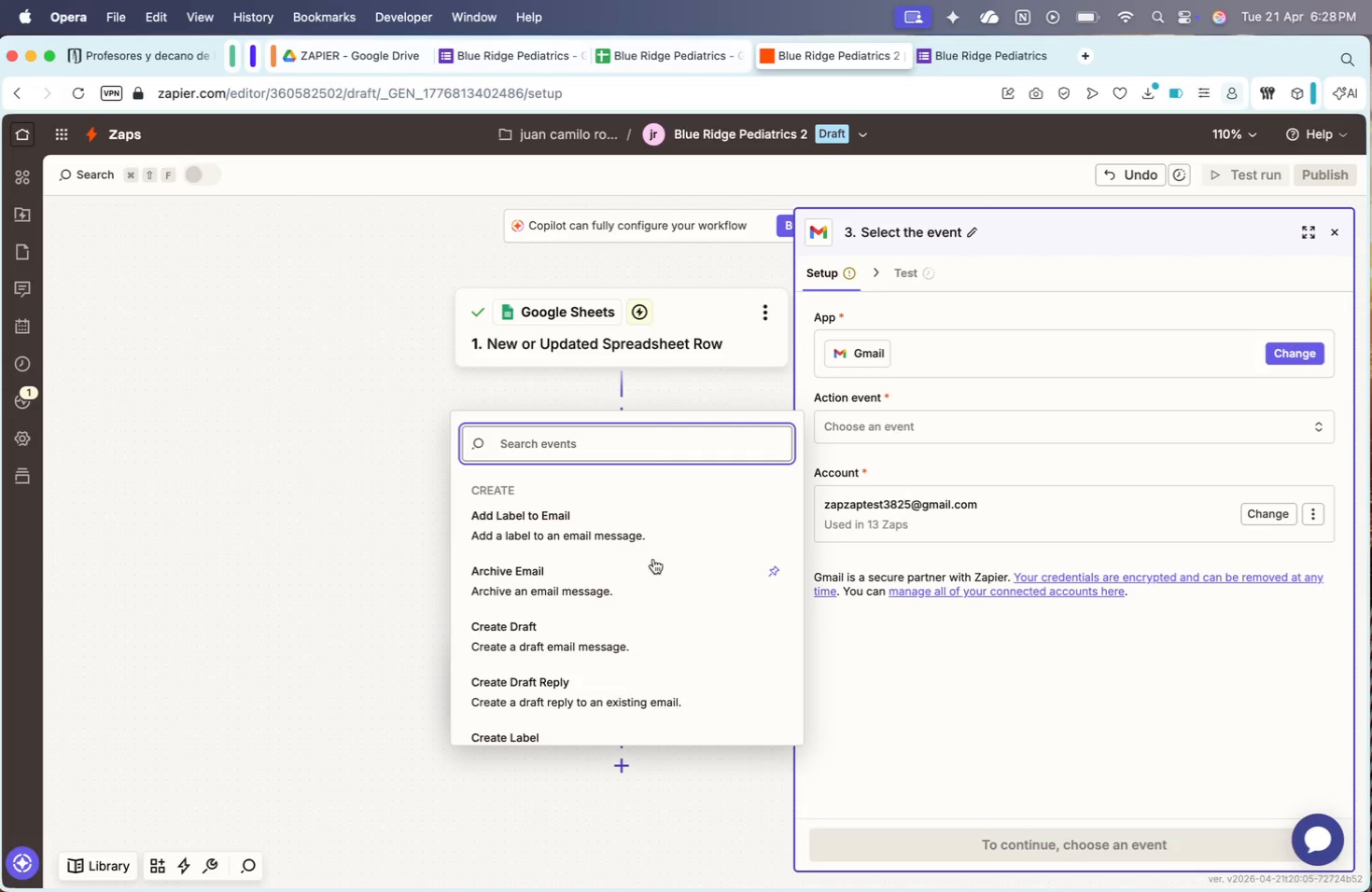 
type(se)
 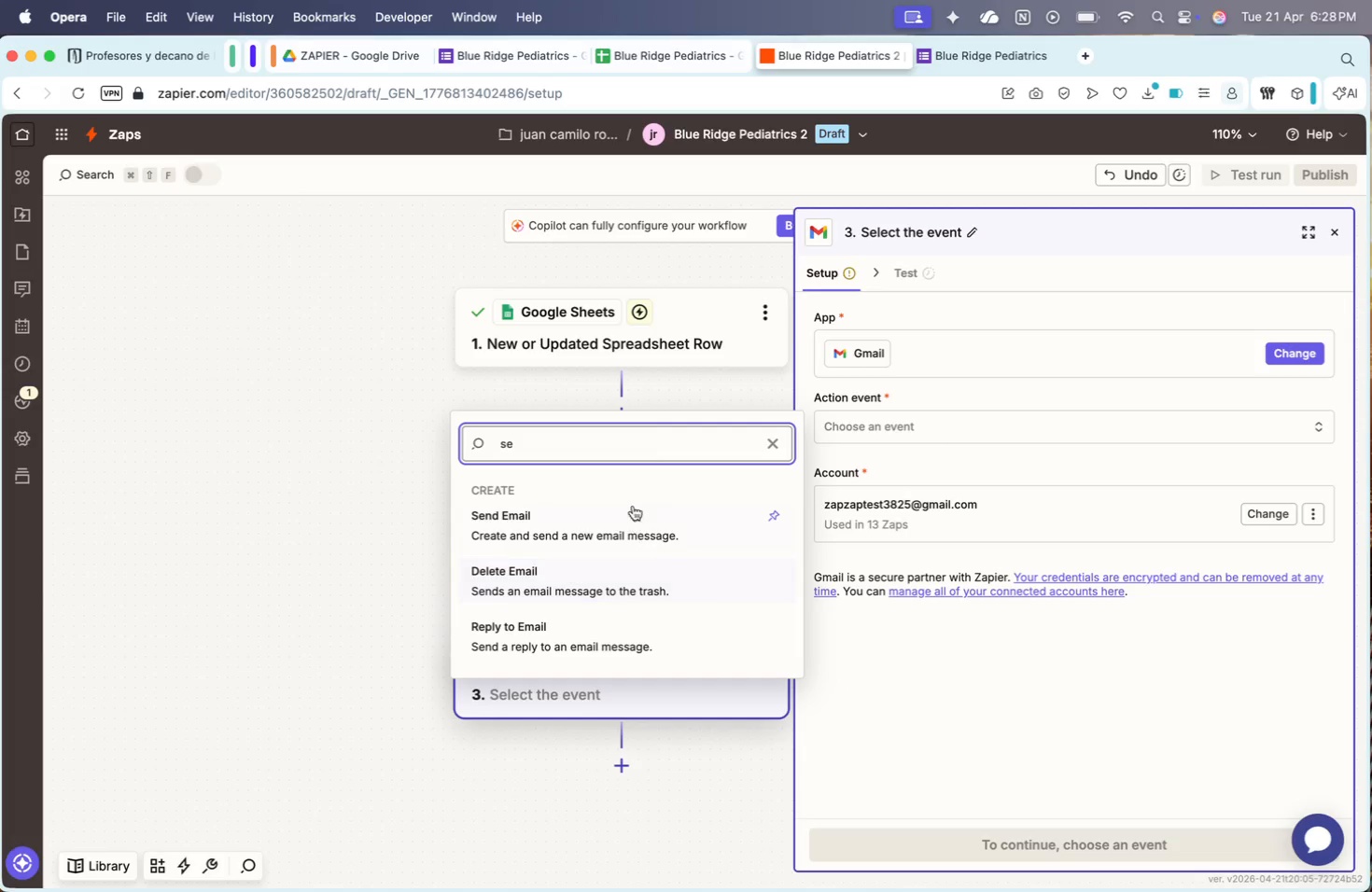 
left_click([614, 516])
 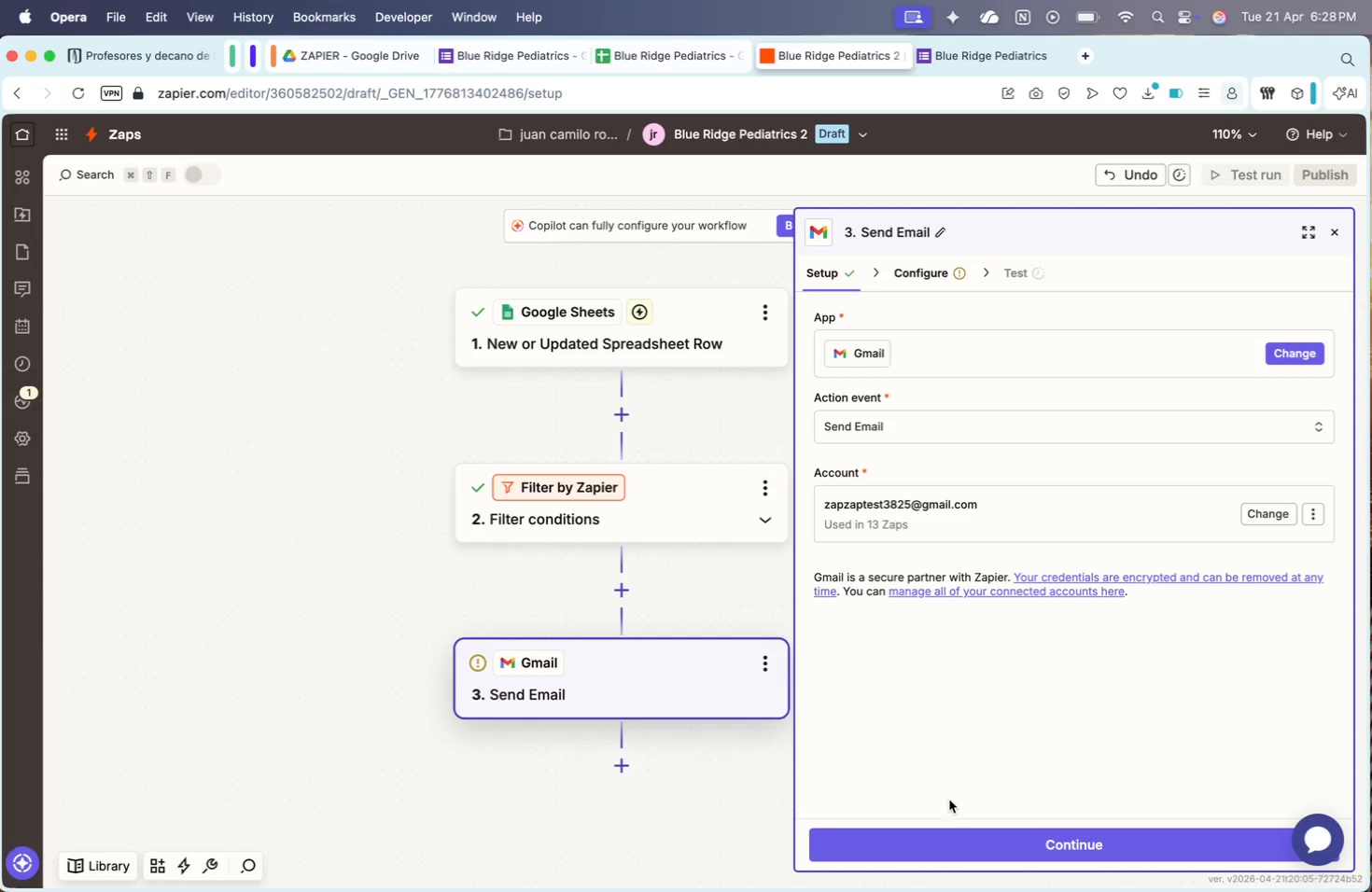 
left_click([927, 831])
 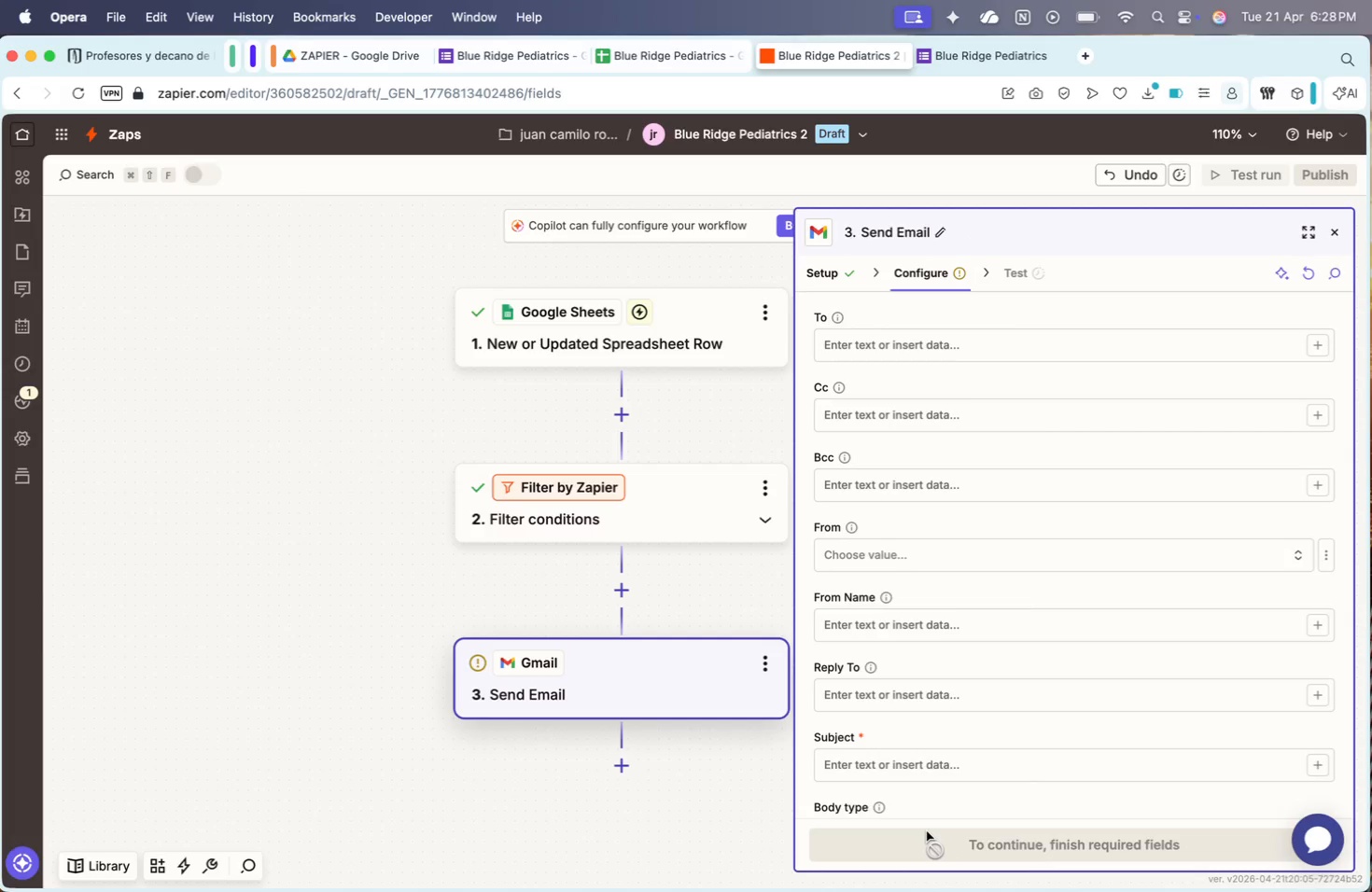 
left_click([917, 352])
 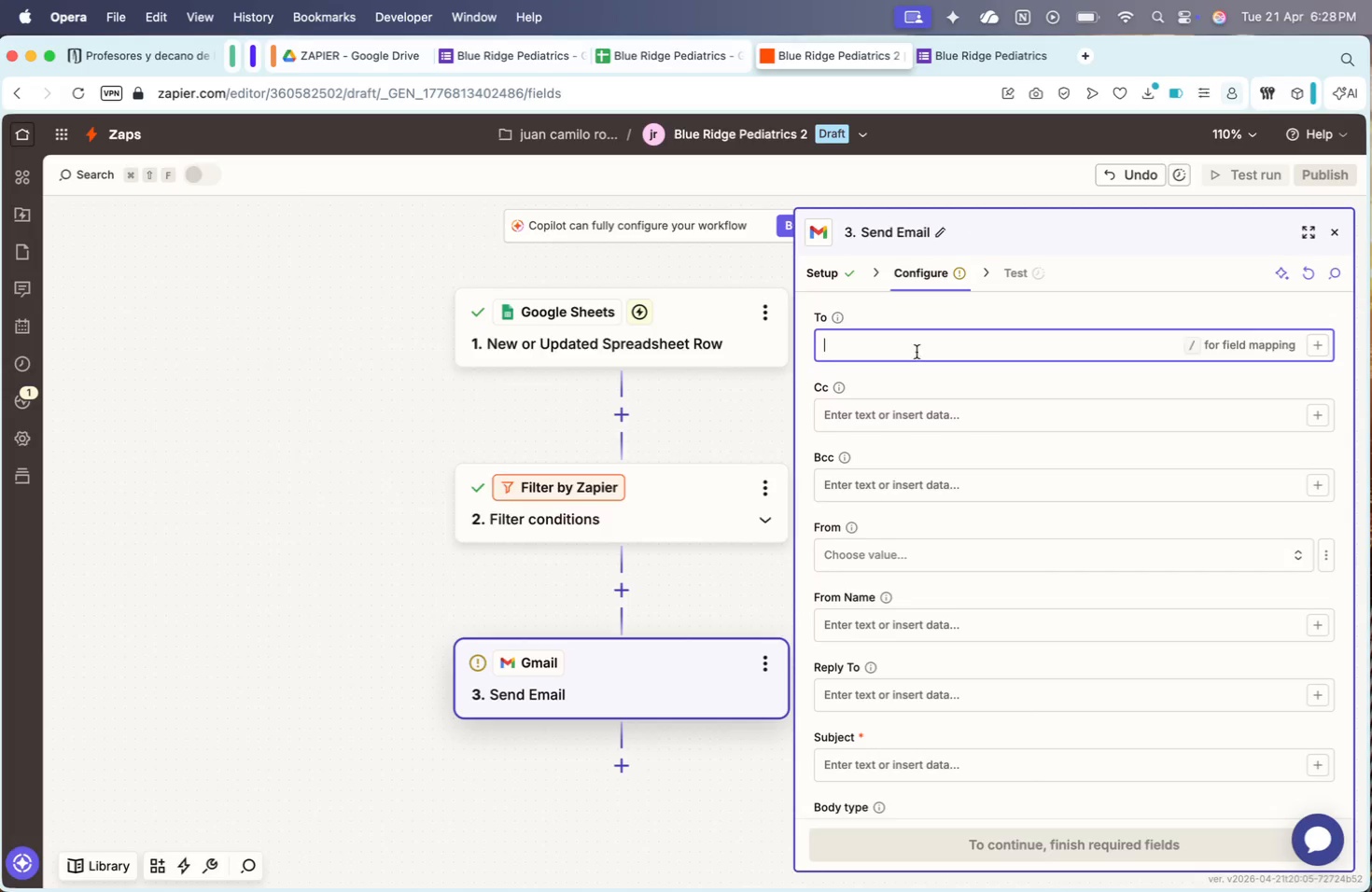 
key(Slash)
 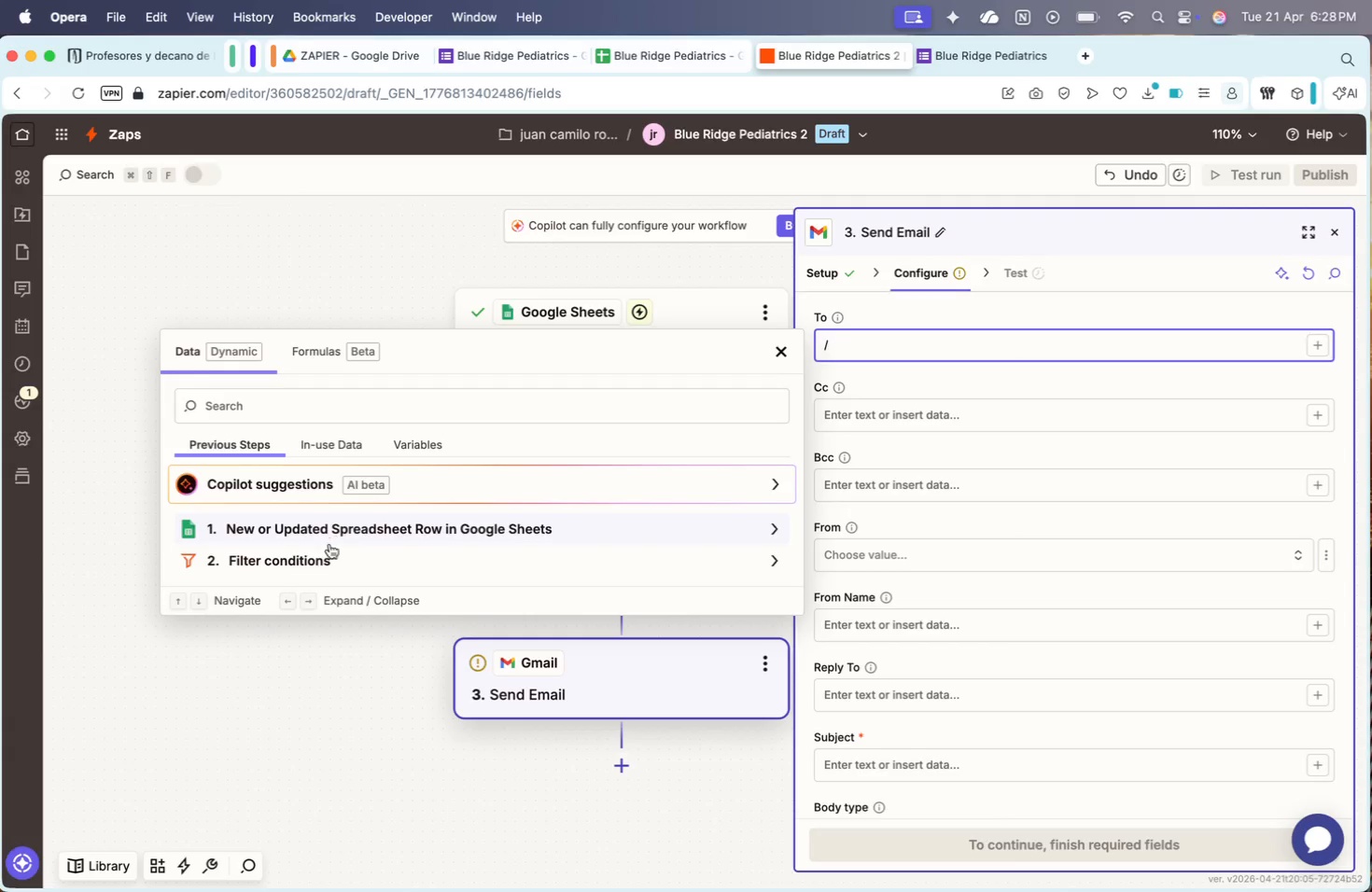 
left_click([307, 550])
 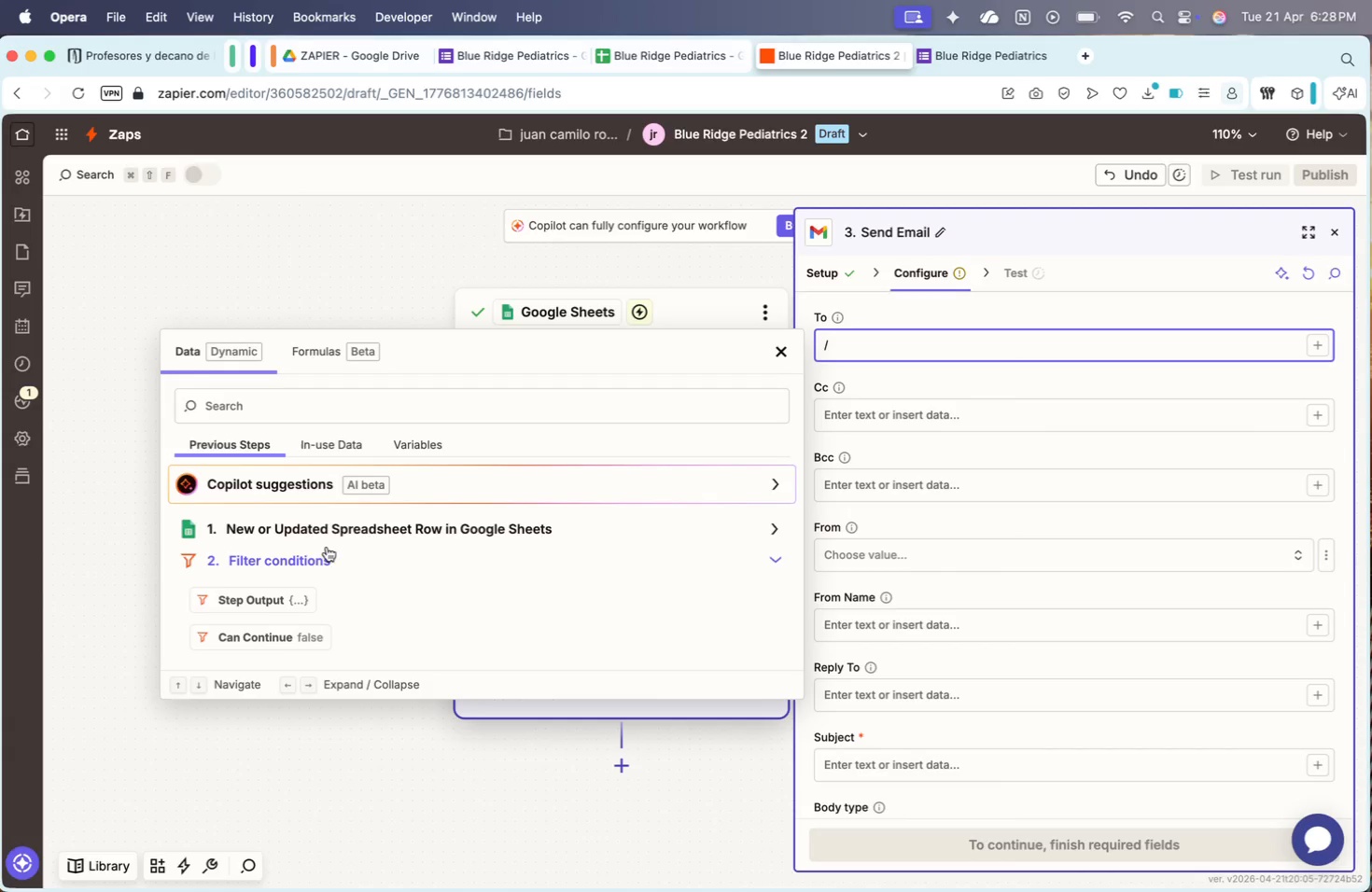 
left_click([323, 535])
 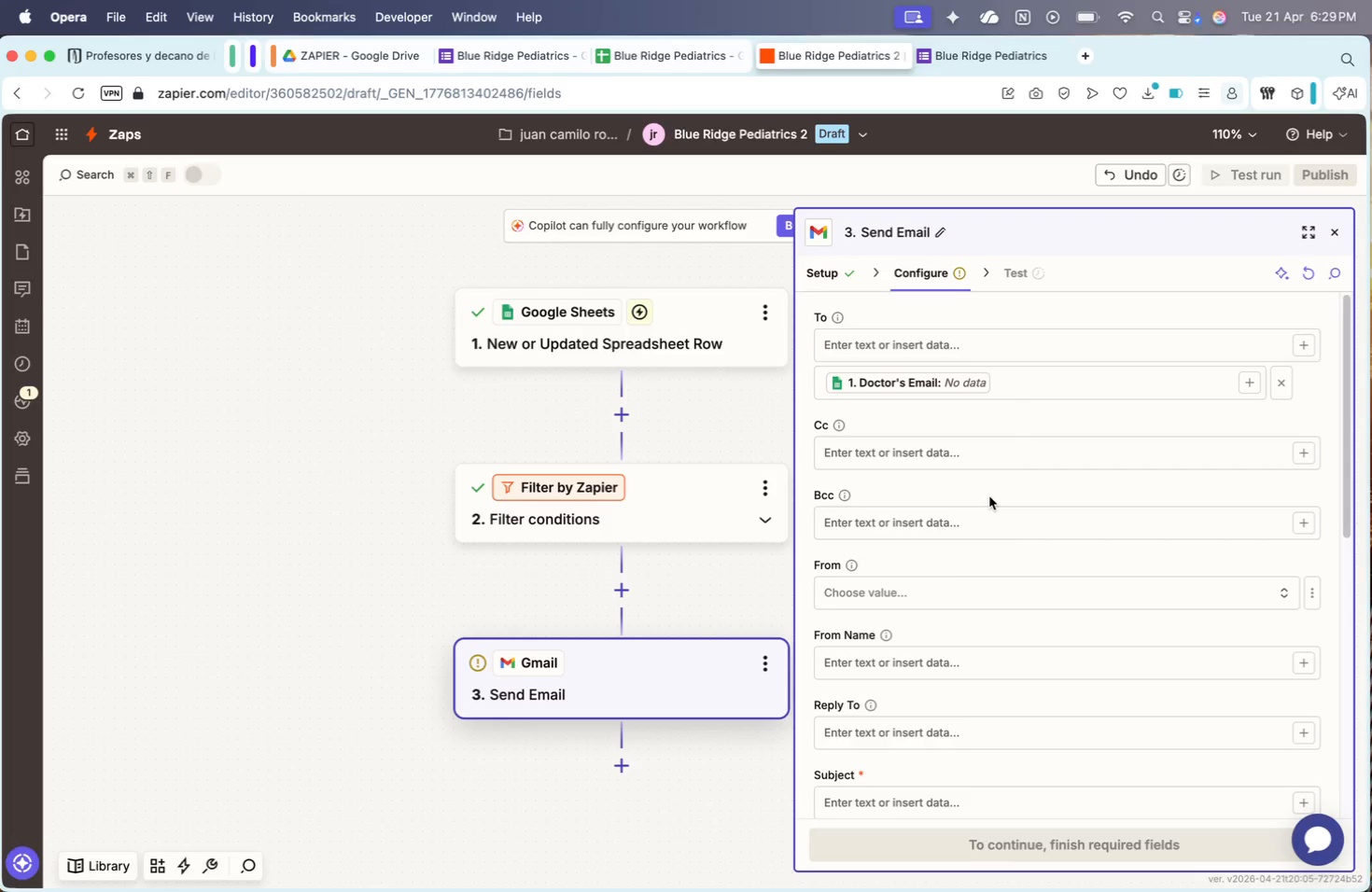 
wait(55.3)
 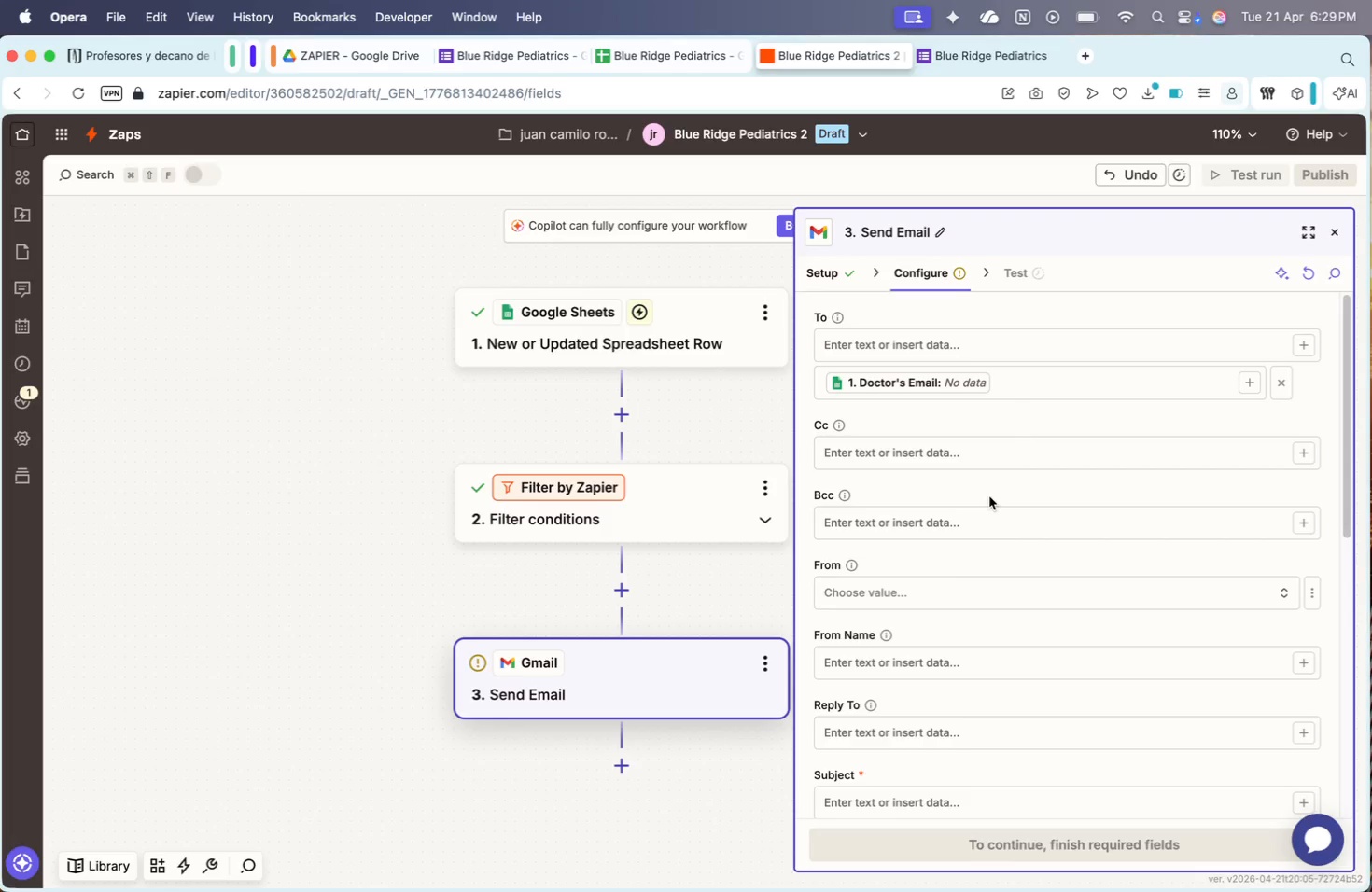 
scroll: coordinate [989, 496], scroll_direction: down, amount: 24.0
 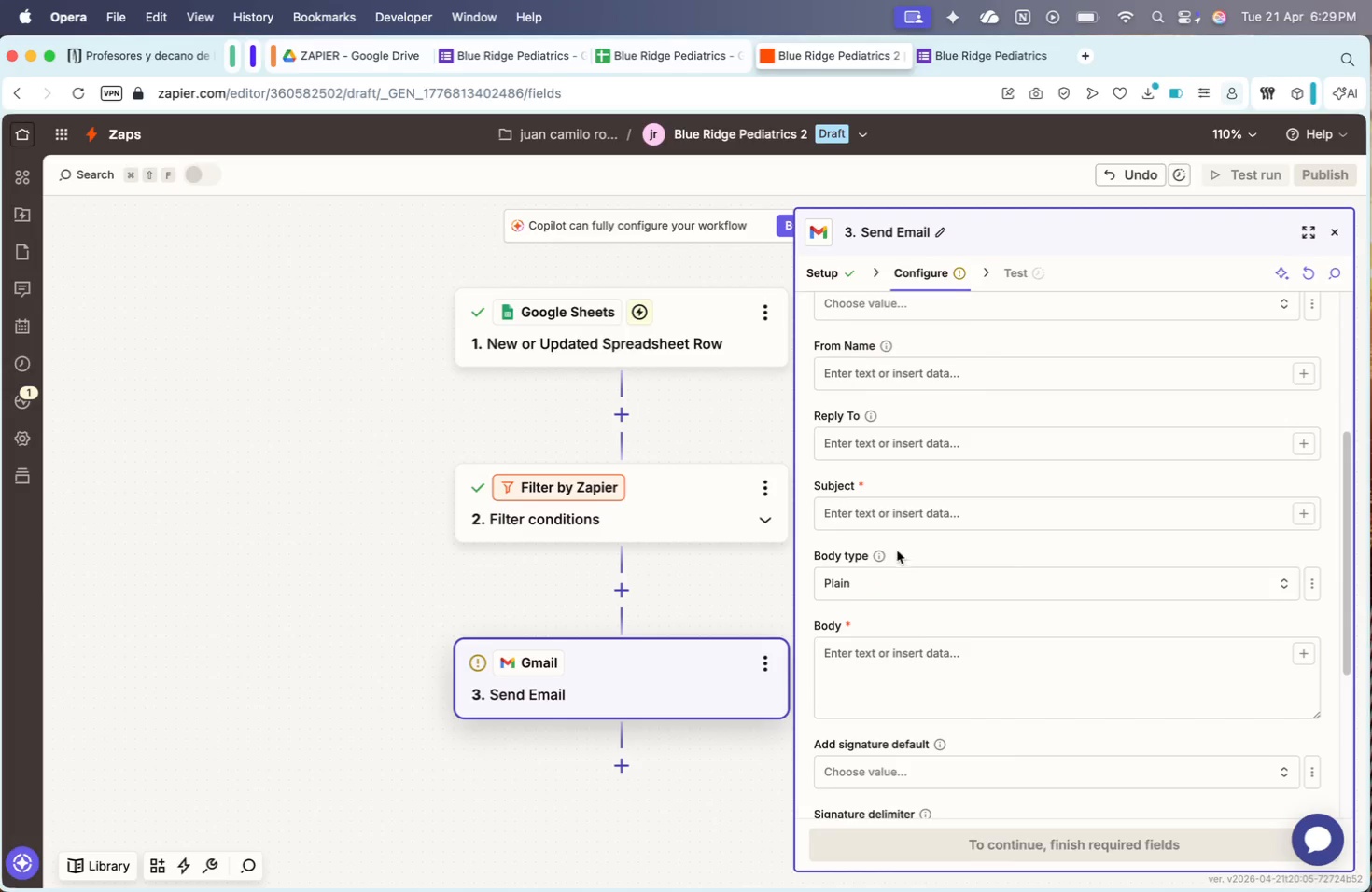 
left_click([901, 512])